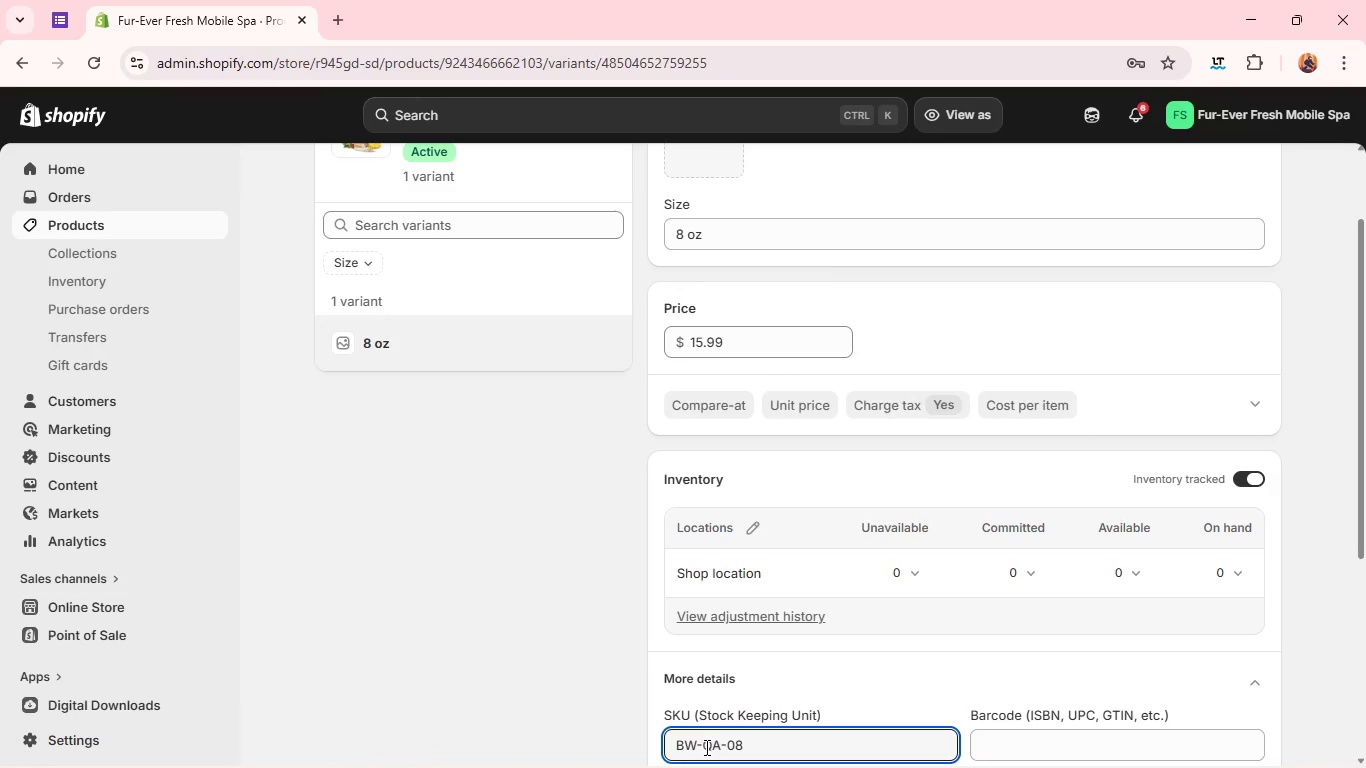 
left_click([714, 743])
 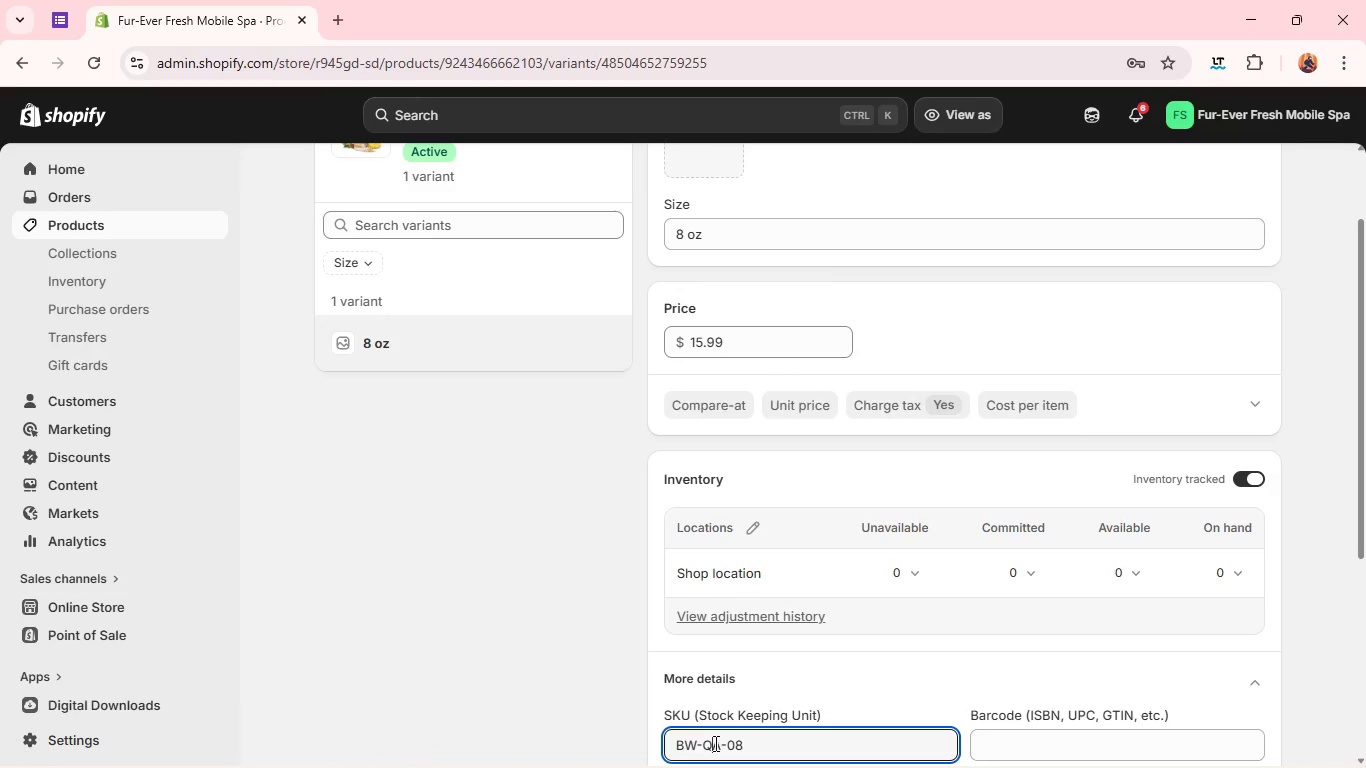 
key(Backspace)
 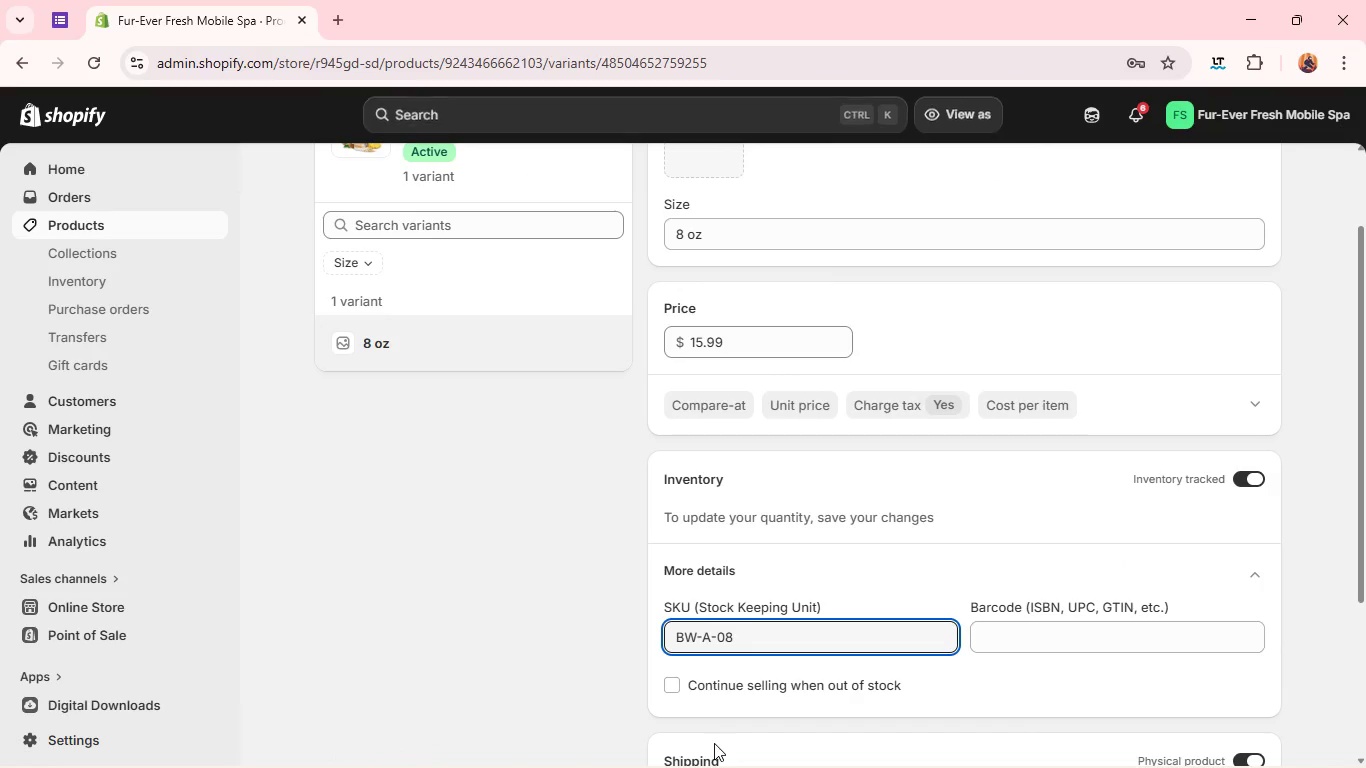 
key(Shift+U)
 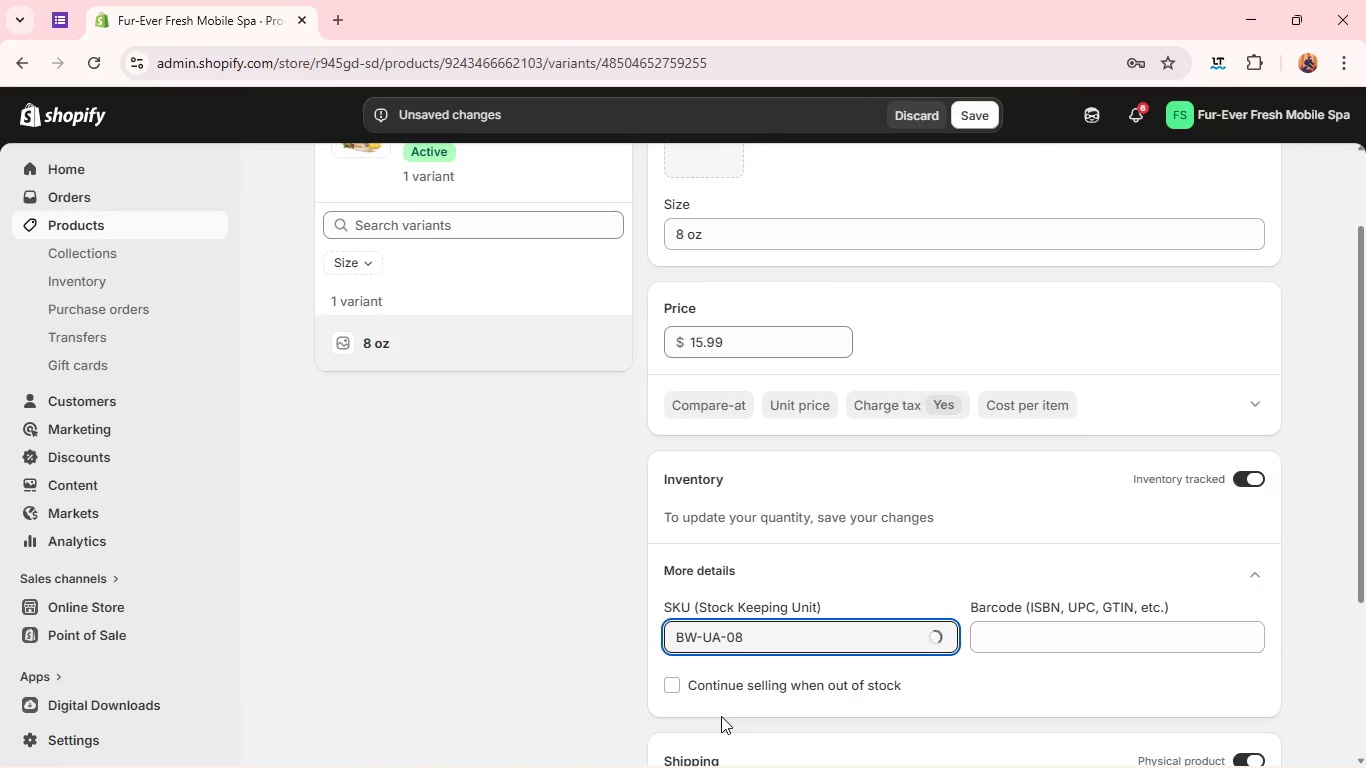 
key(Backspace)
 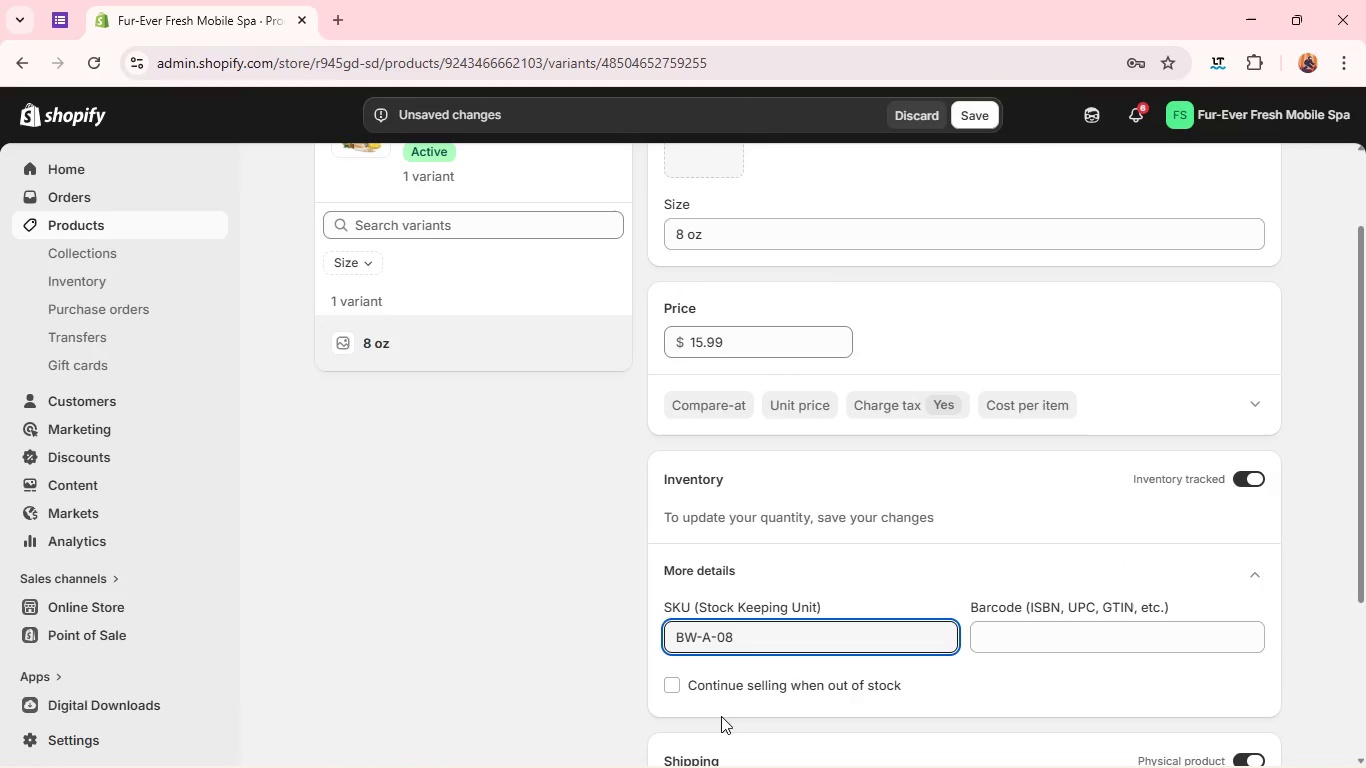 
key(Shift+O)
 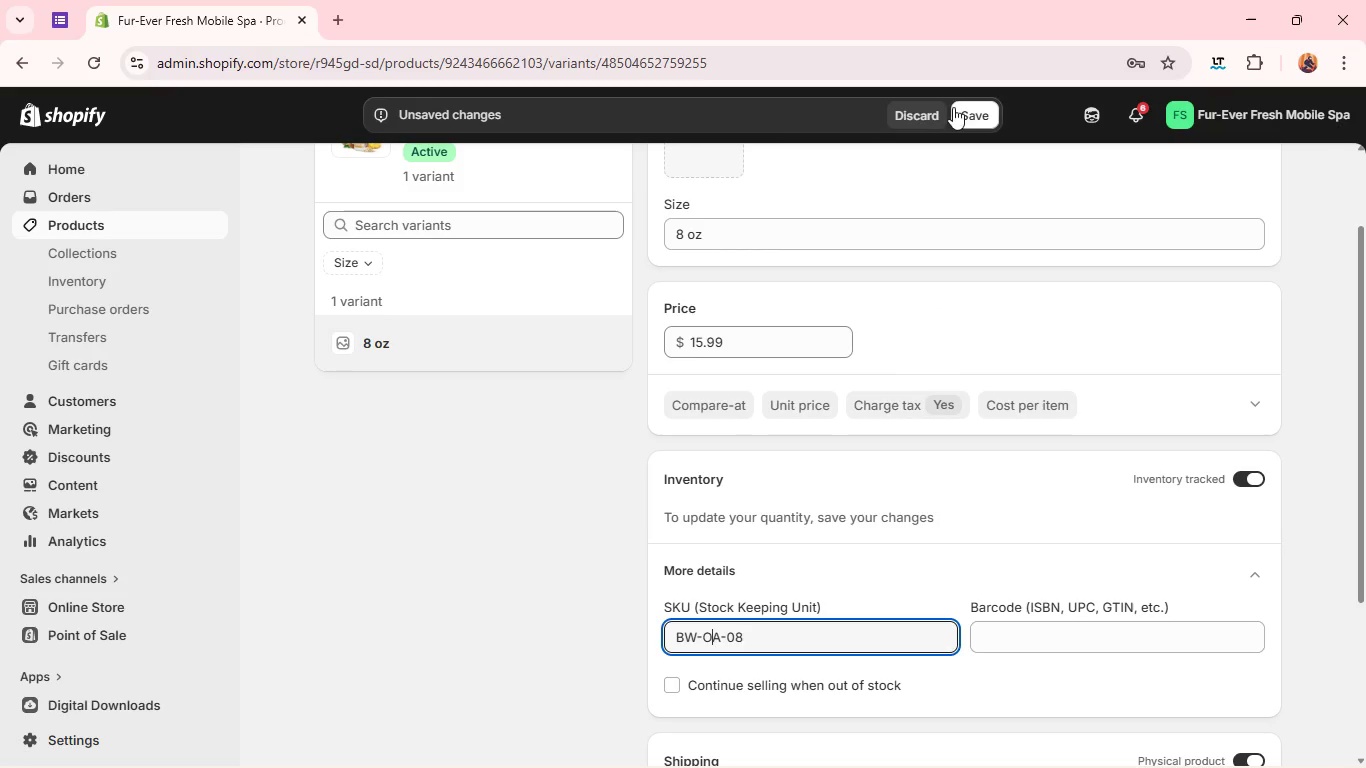 
left_click([964, 114])
 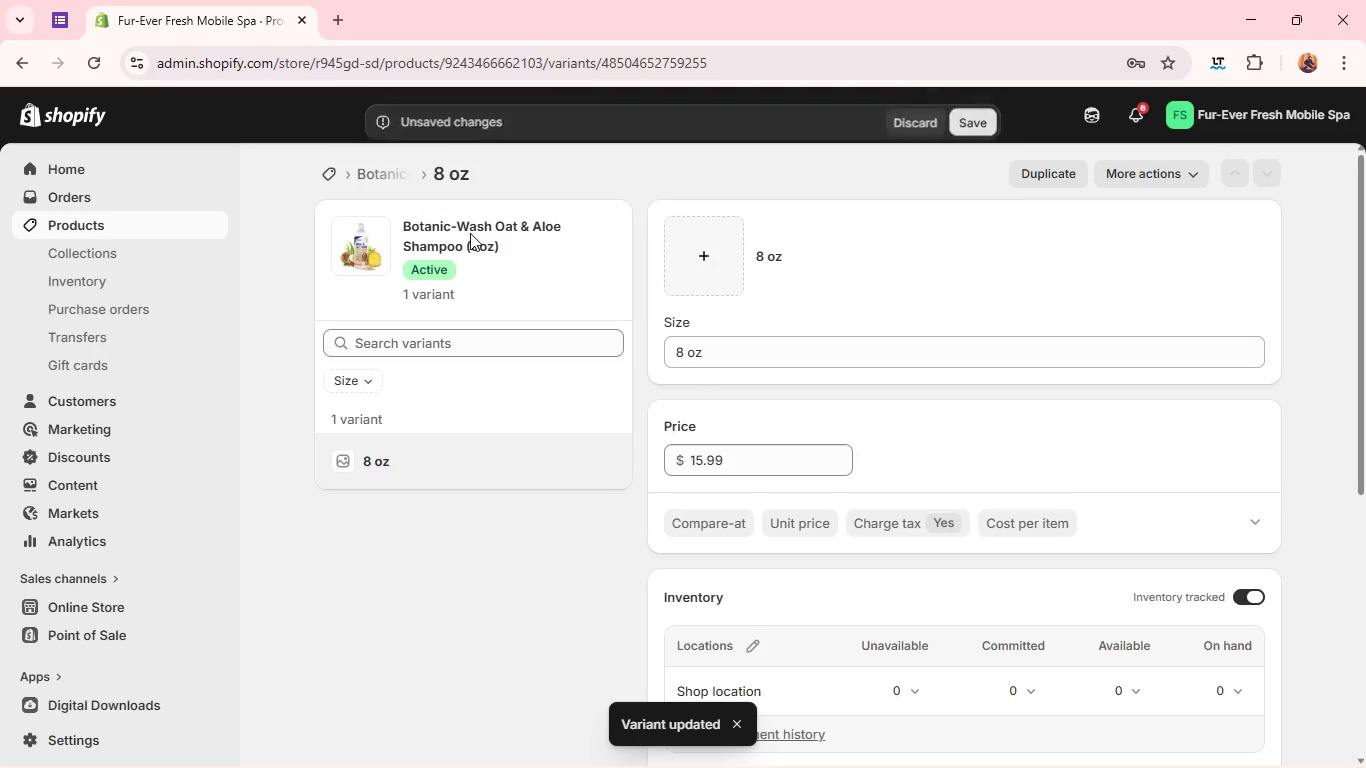 
wait(5.05)
 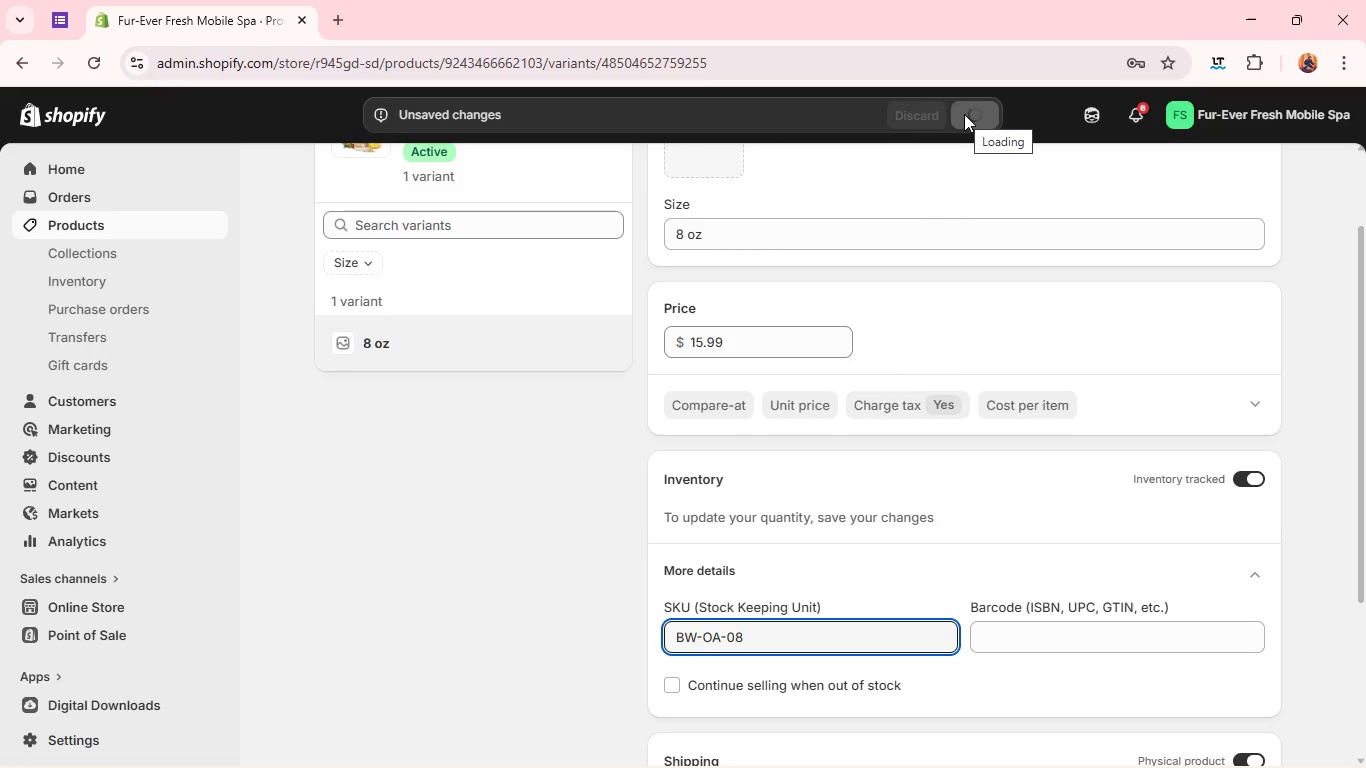 
left_click([367, 172])
 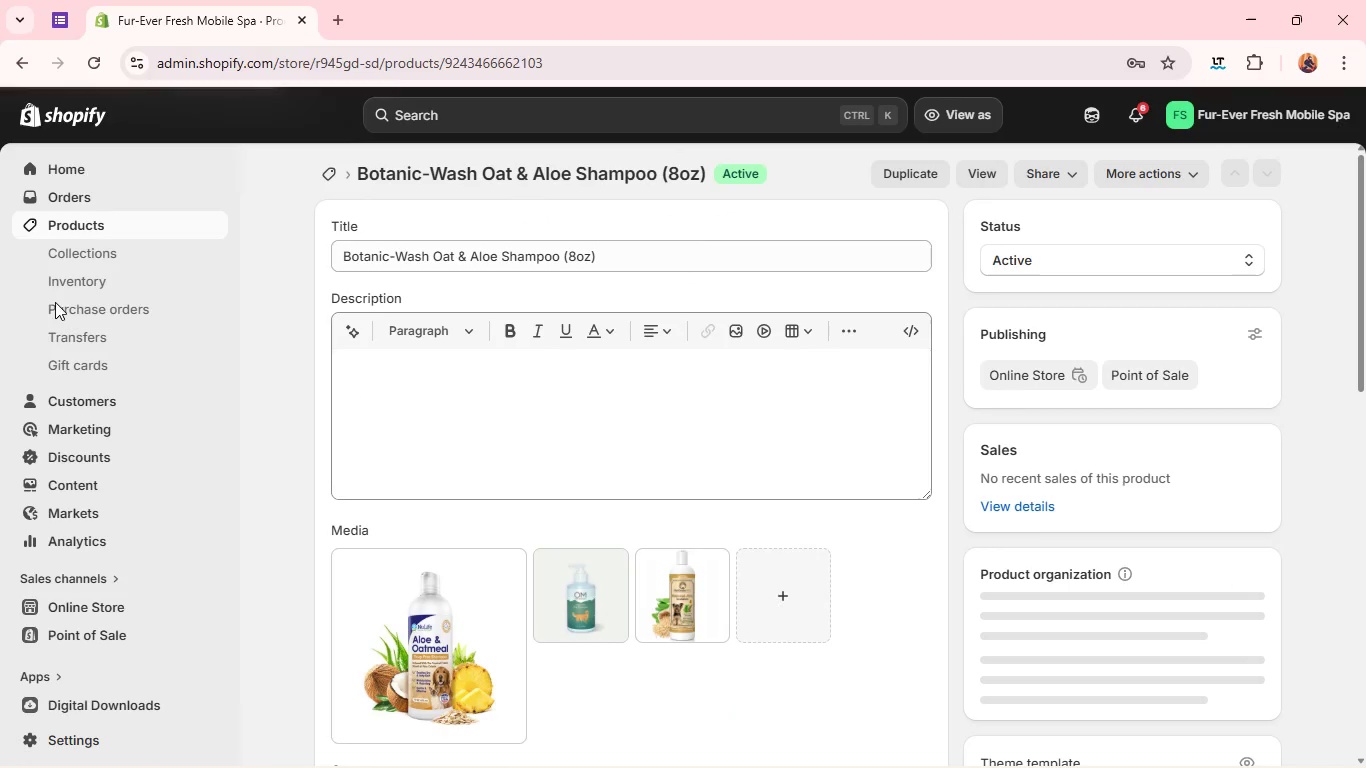 
left_click([82, 220])
 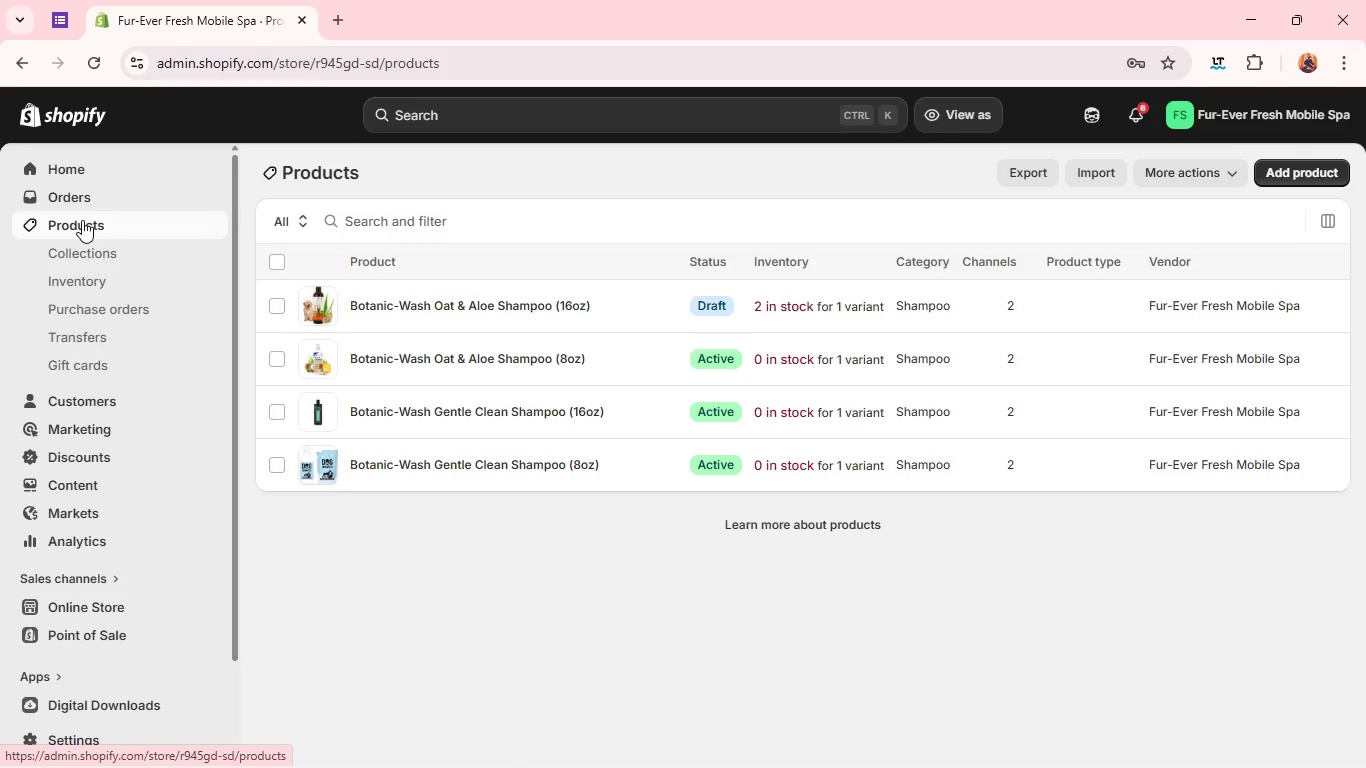 
wait(13.14)
 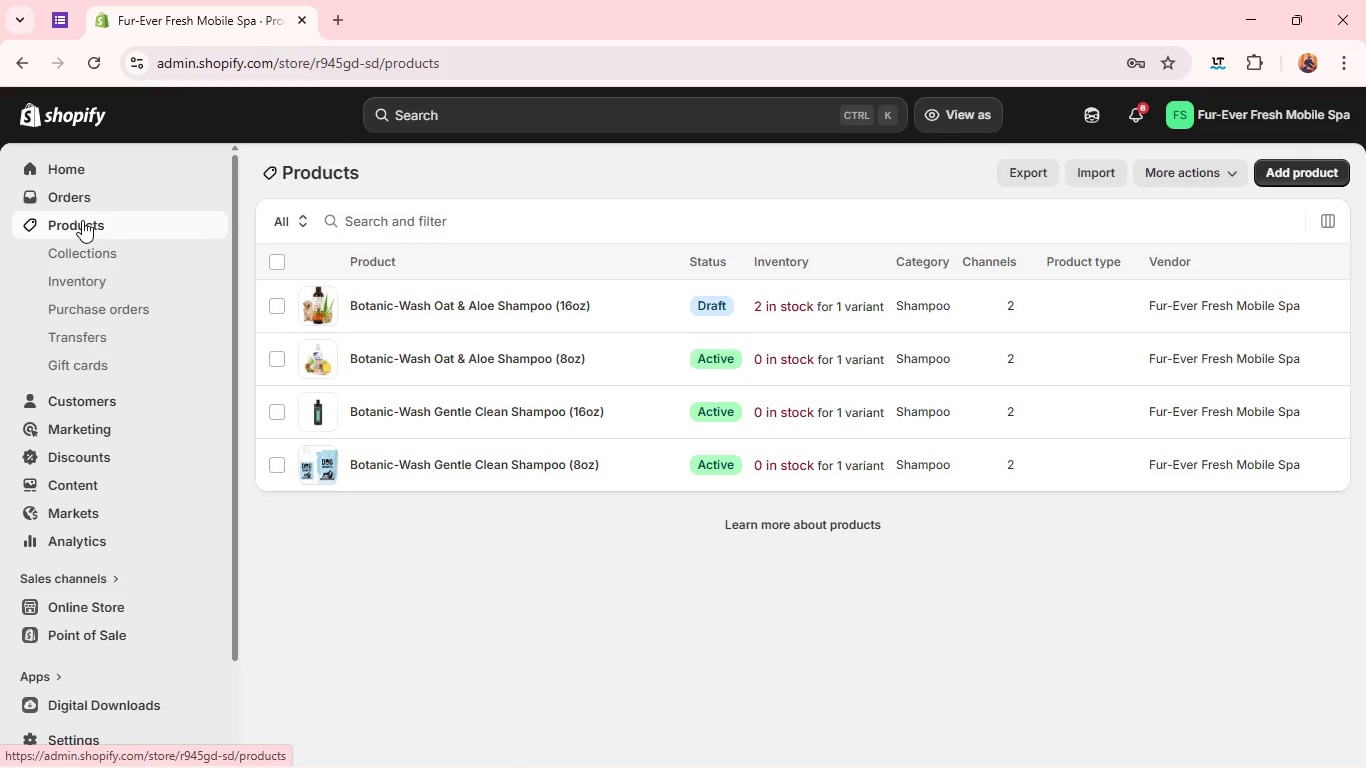 
double_click([315, 288])
 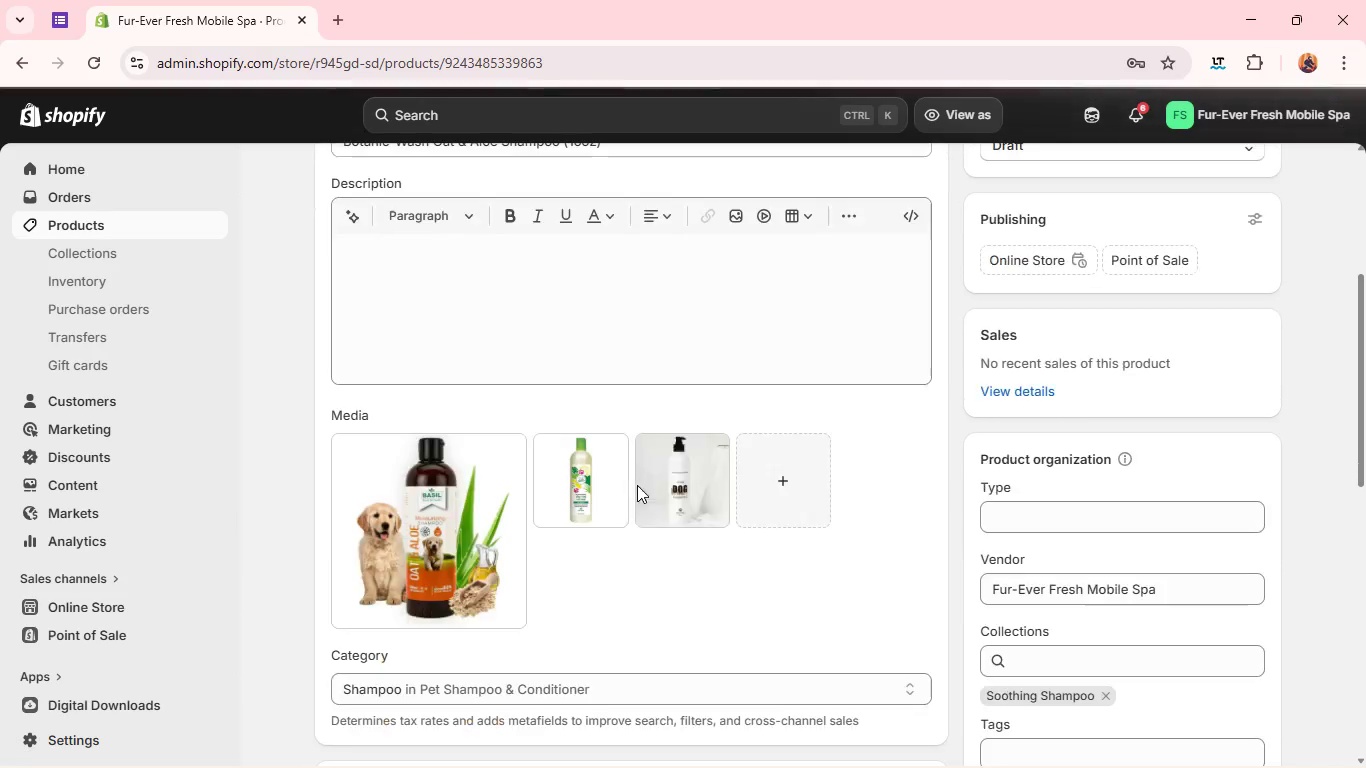 
wait(6.49)
 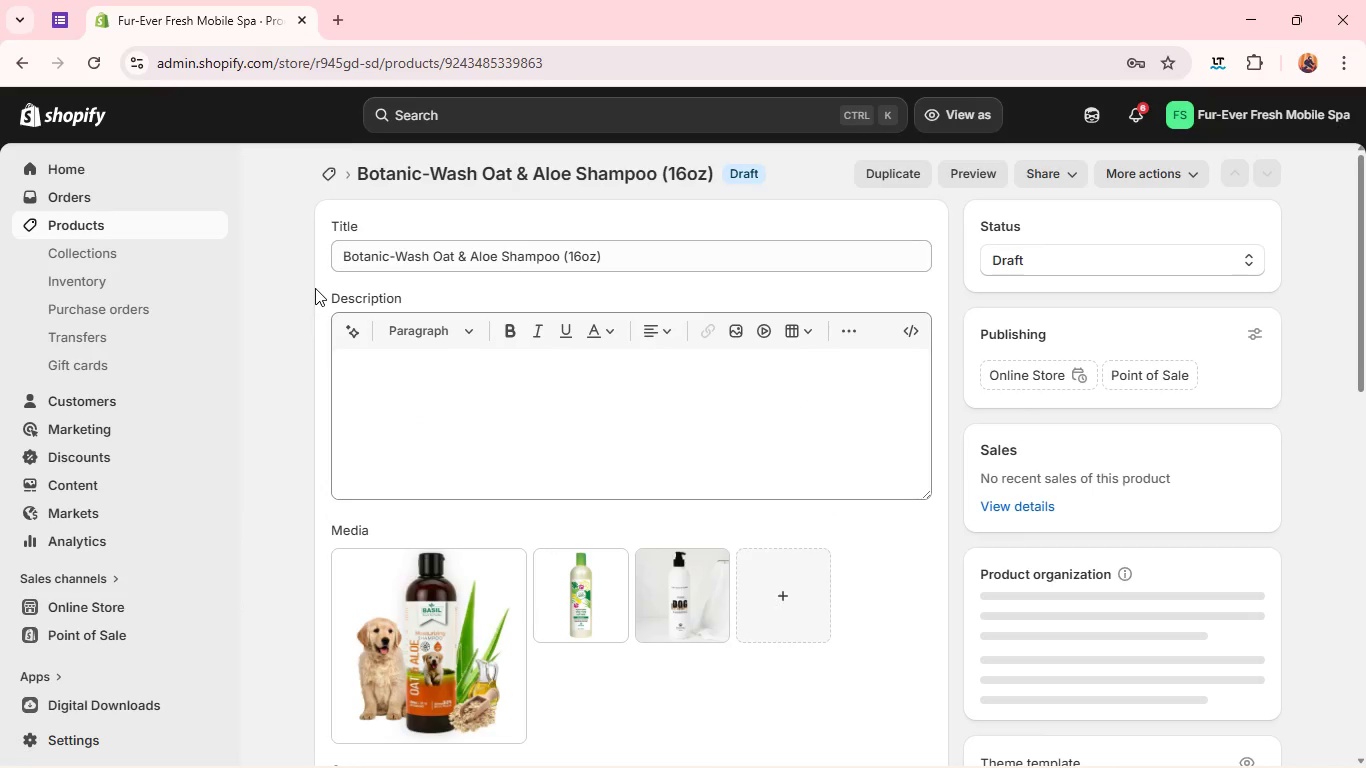 
mouse_move([734, 549])
 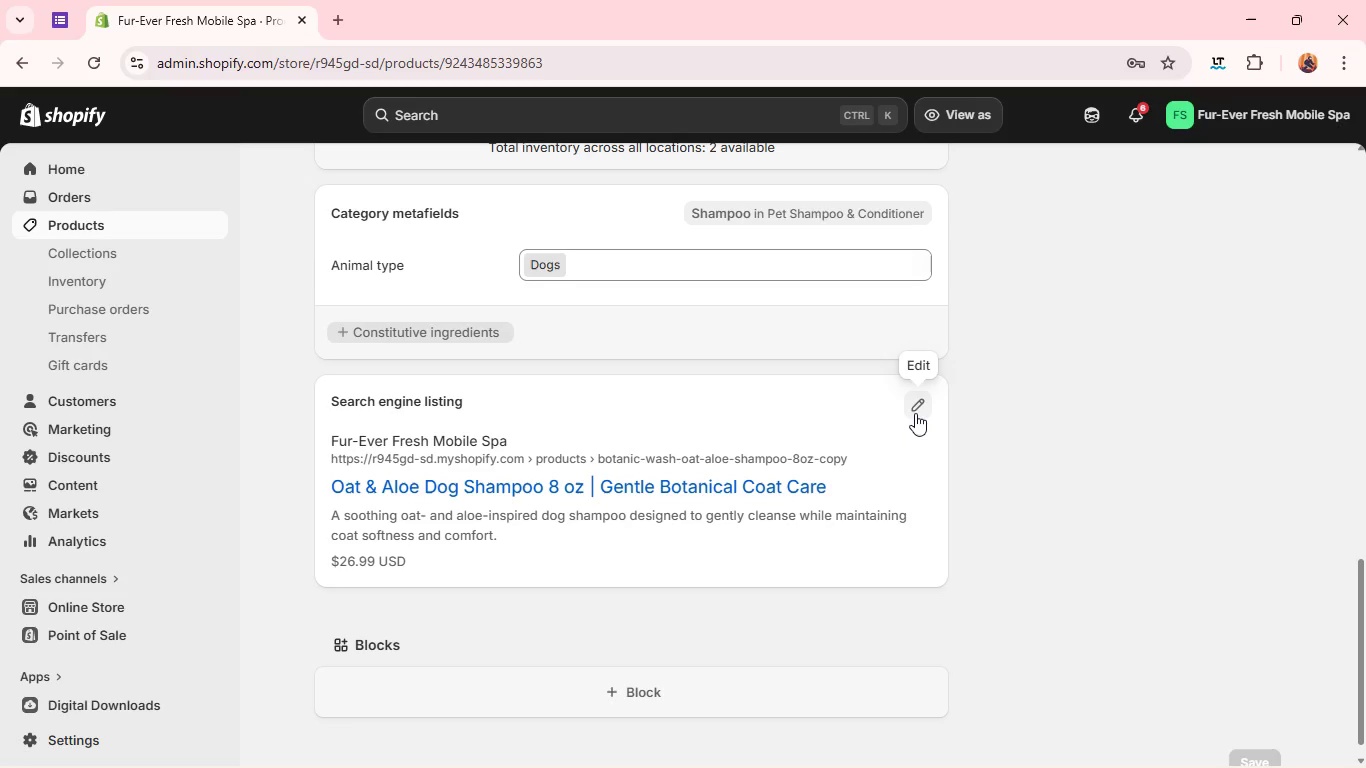 
left_click([915, 413])
 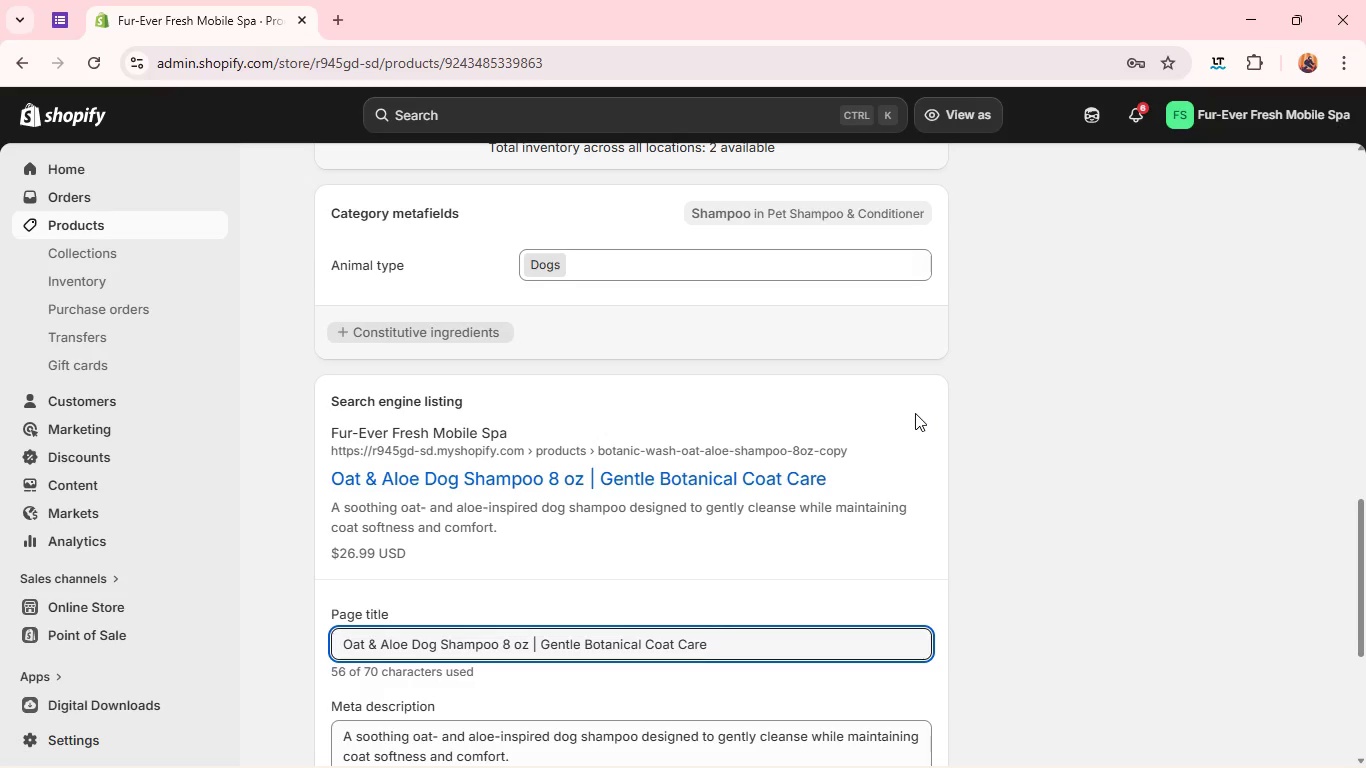 
mouse_move([622, 556])
 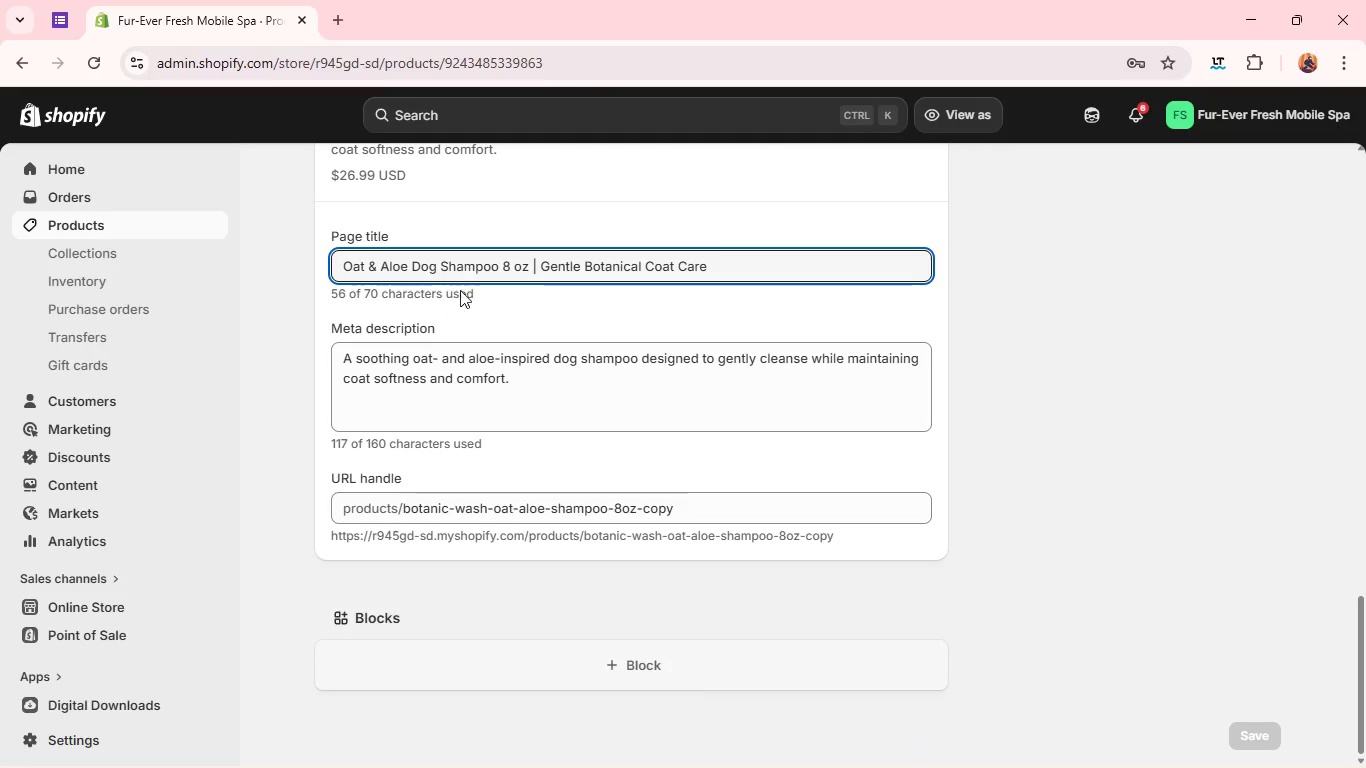 
left_click([515, 264])
 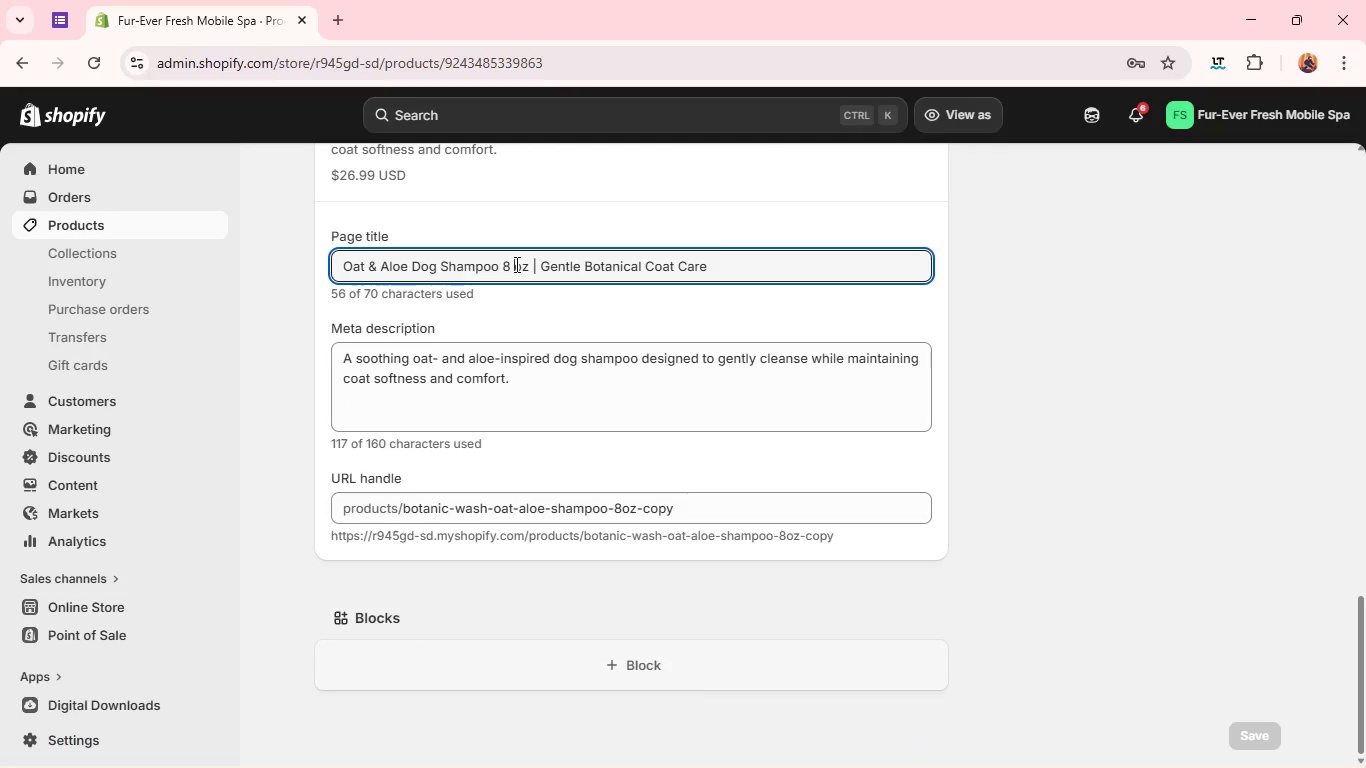 
key(Backspace)
key(Backspace)
type(16 )
 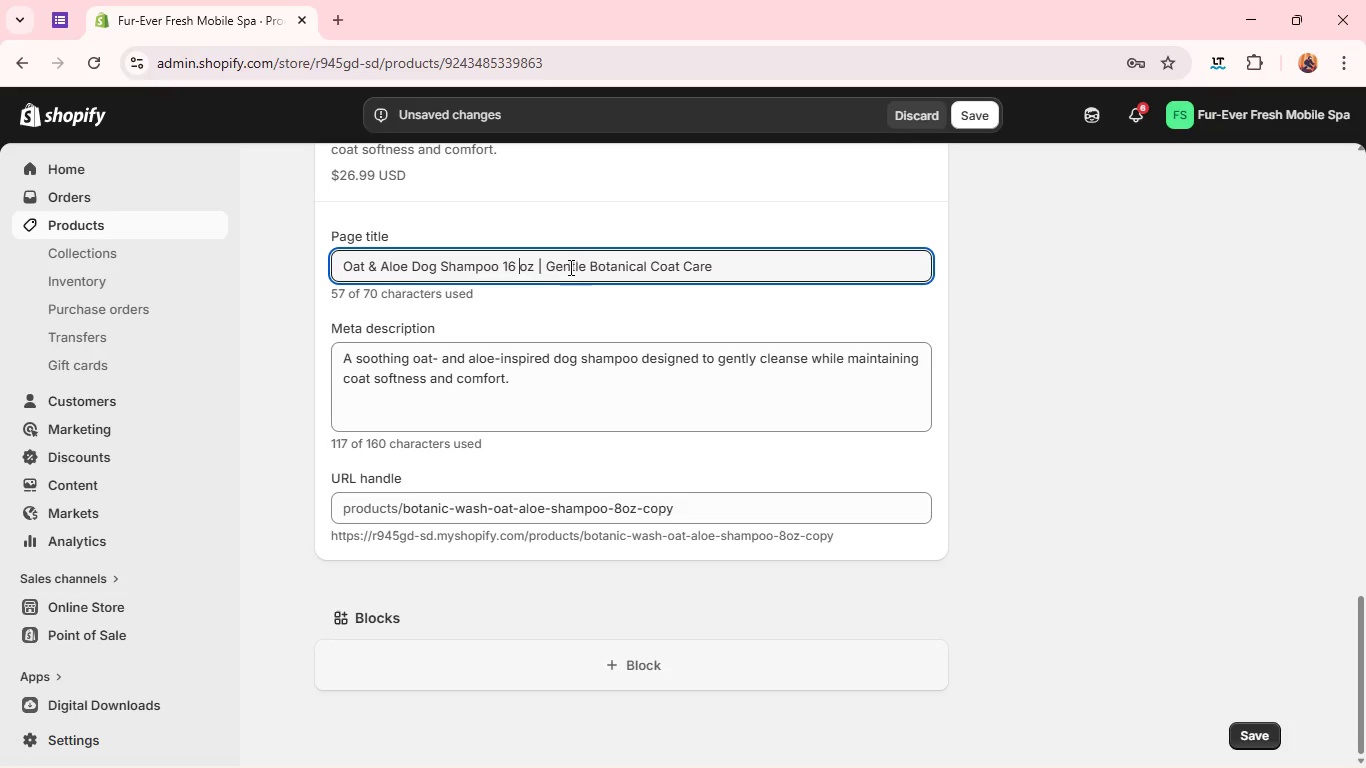 
left_click([547, 265])
 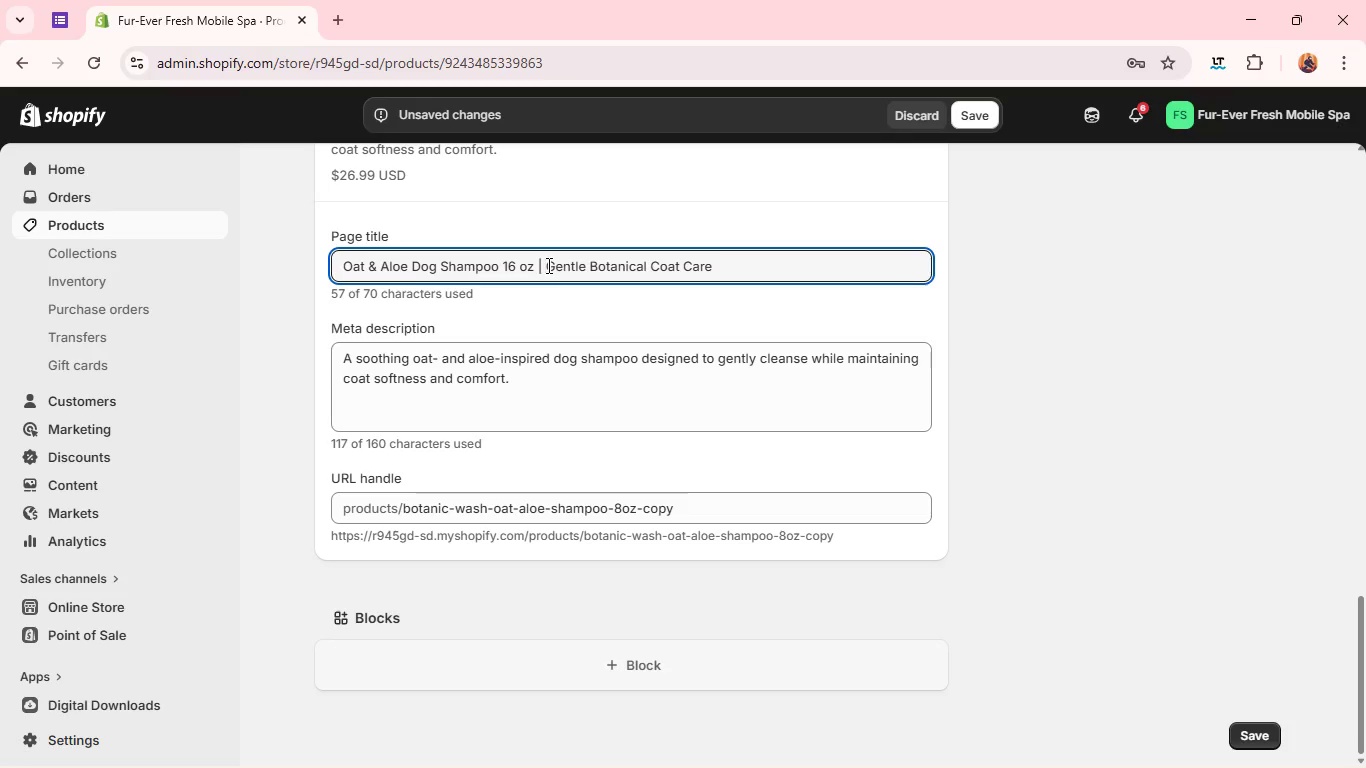 
type(Professional )
 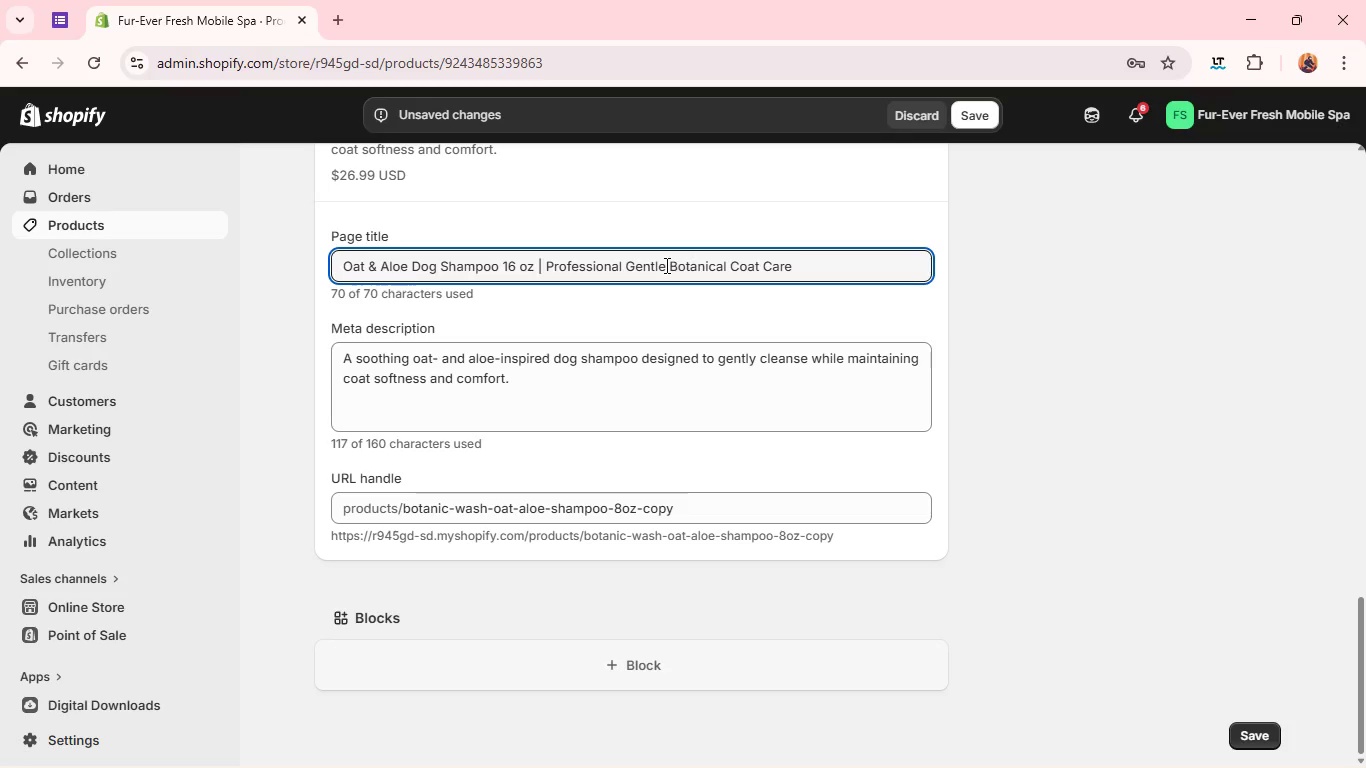 
left_click([671, 262])
 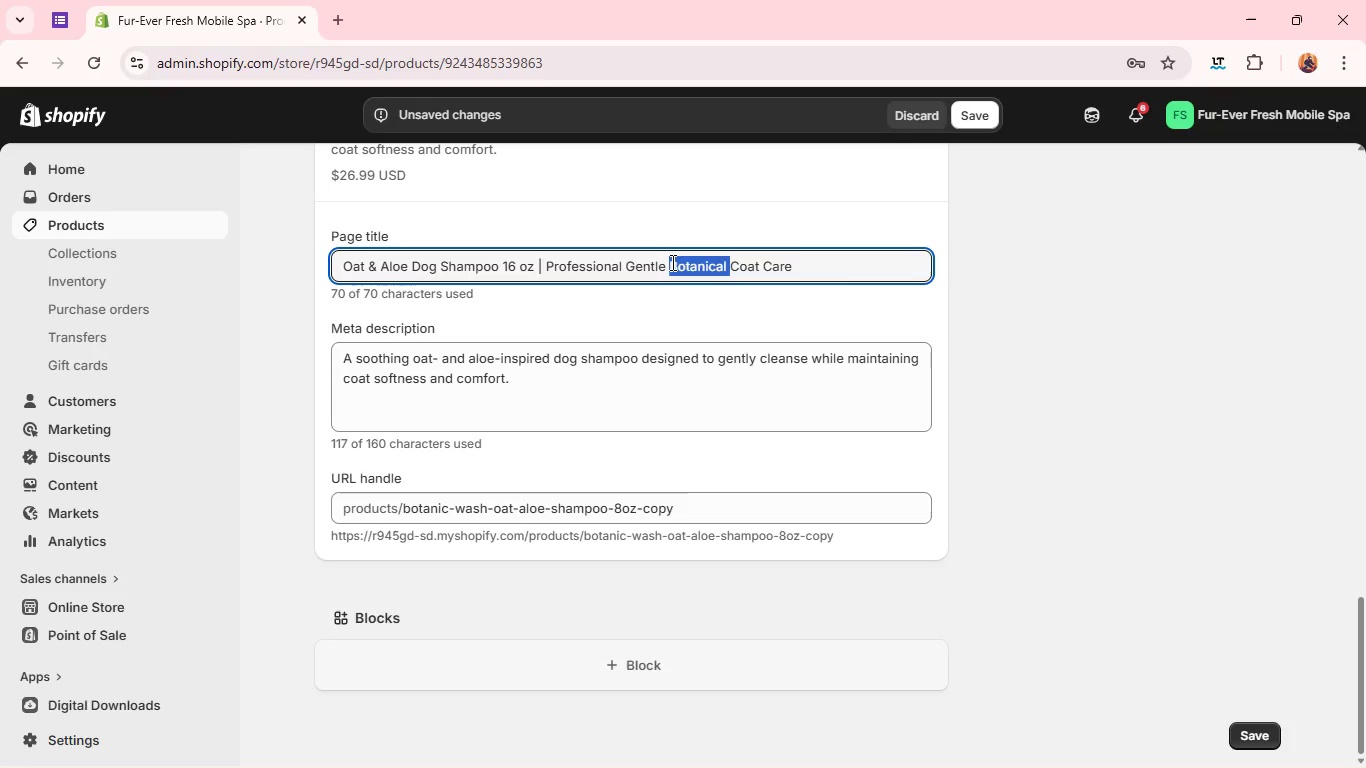 
left_click_drag(start_coordinate=[671, 262], to_coordinate=[980, 320])
 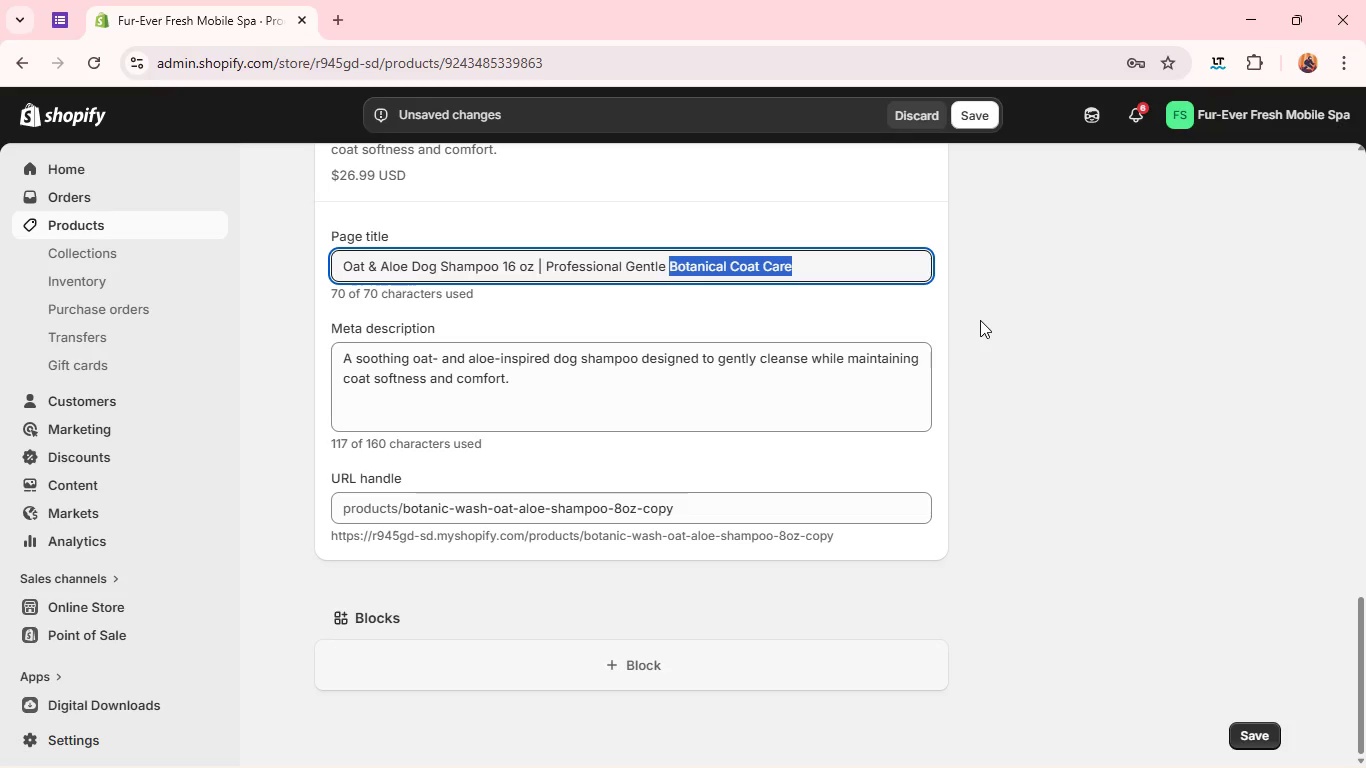 
type(Grooming)
 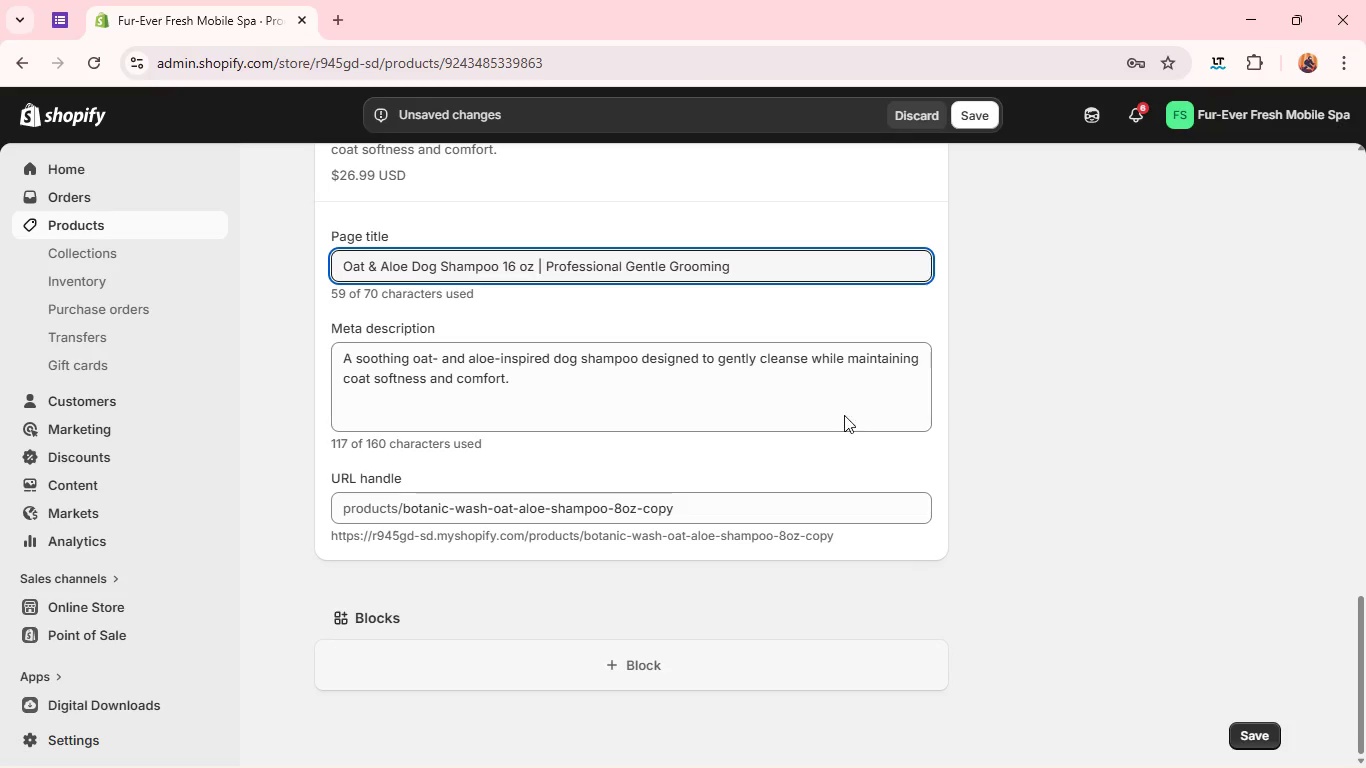 
double_click([841, 380])
 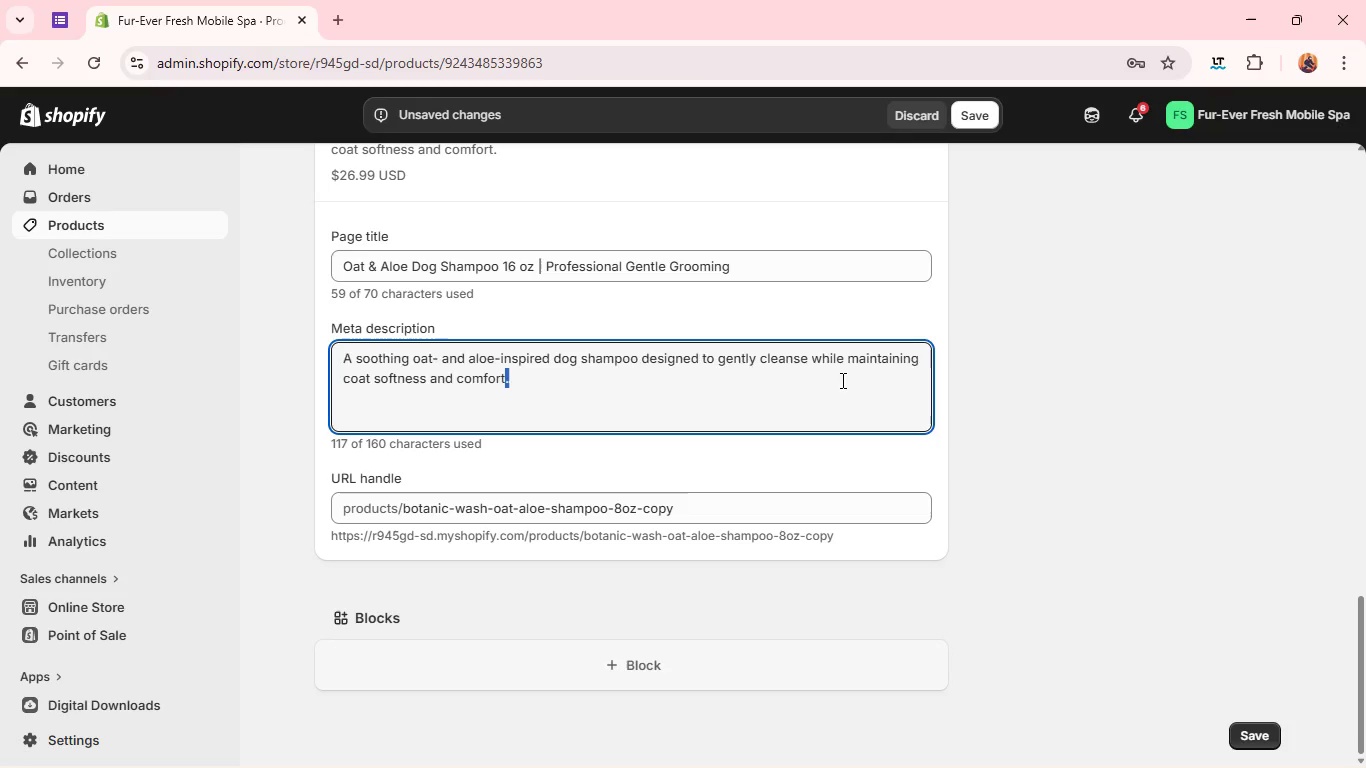 
triple_click([841, 380])
 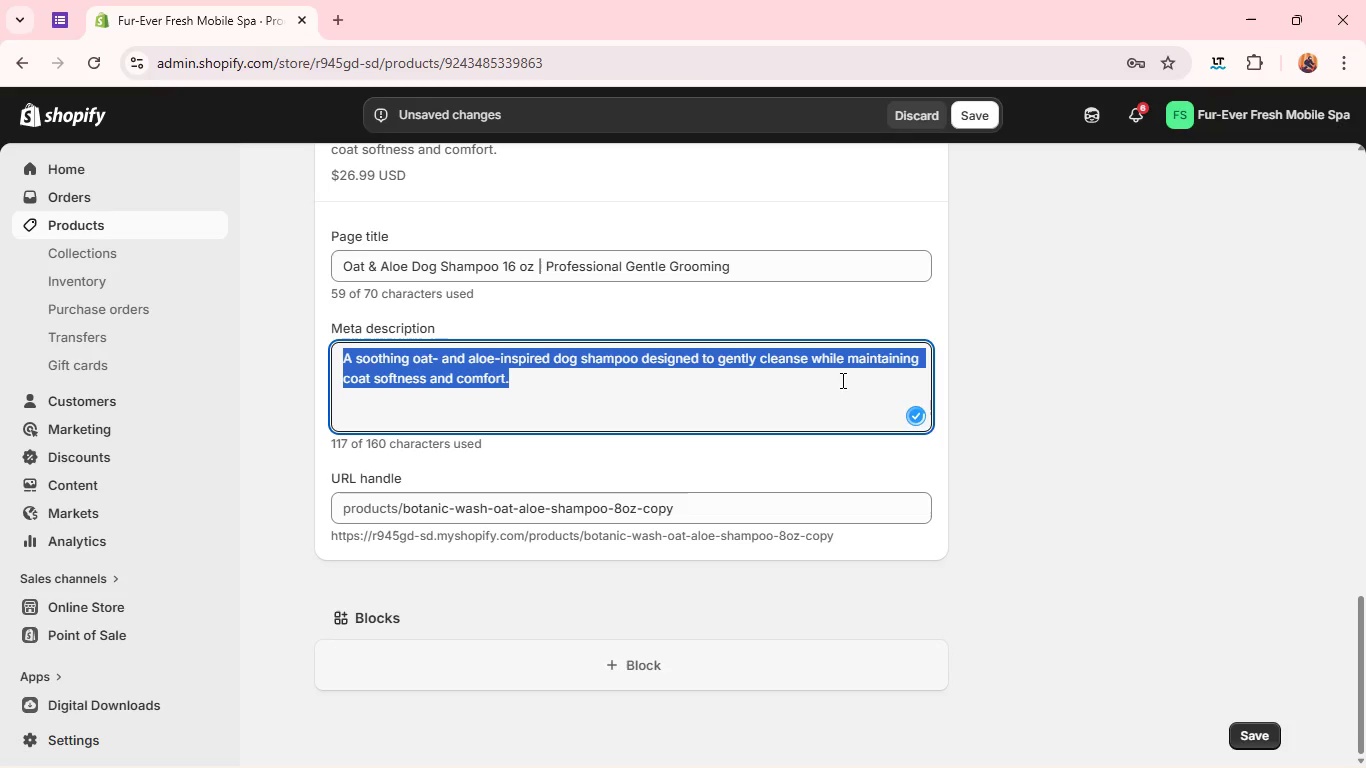 
type(Professional O)
key(Backspace)
type(oat & al)
 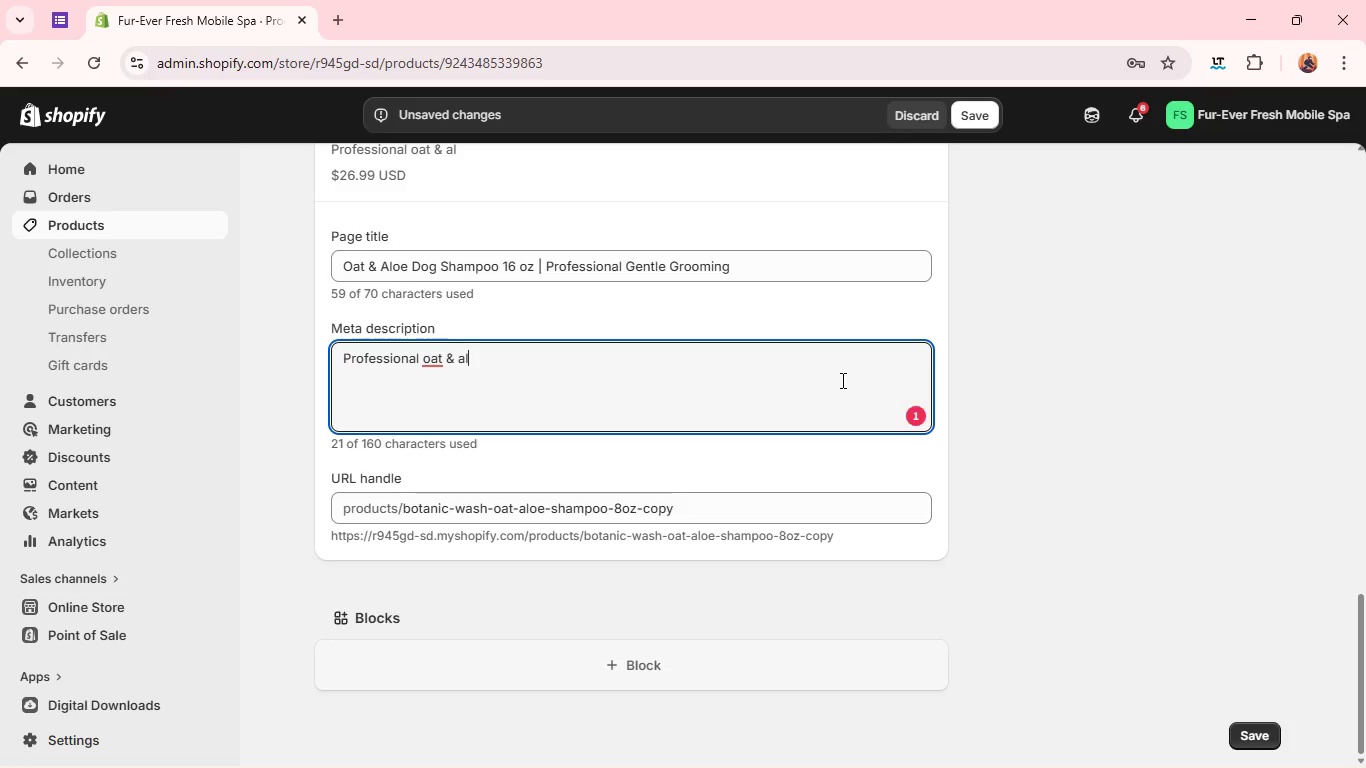 
type(oe-inspo)
key(Backspace)
type(ired dog shampoo designed to maintain great softness and comfort during re)
 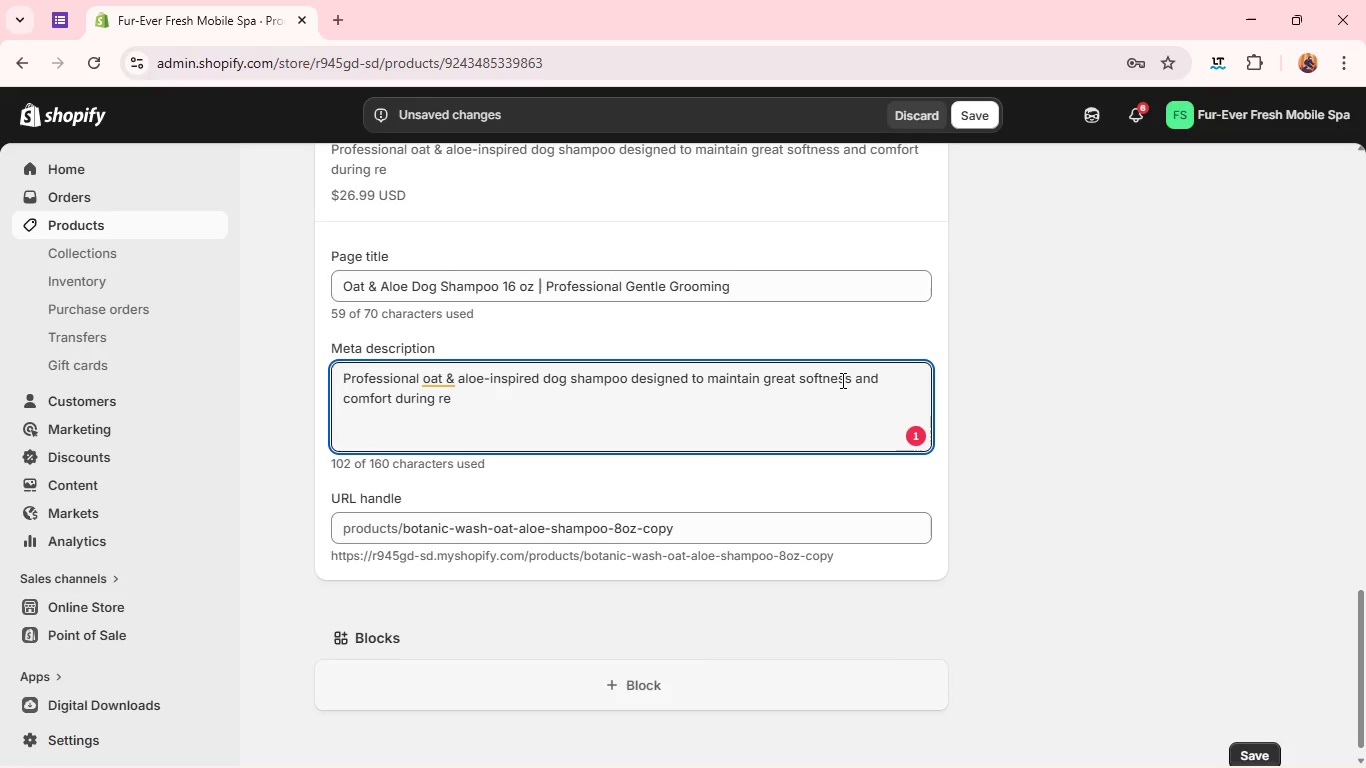 
type(gular grooming/)
key(Backspace)
type(,)
key(Backspace)
type(.)
 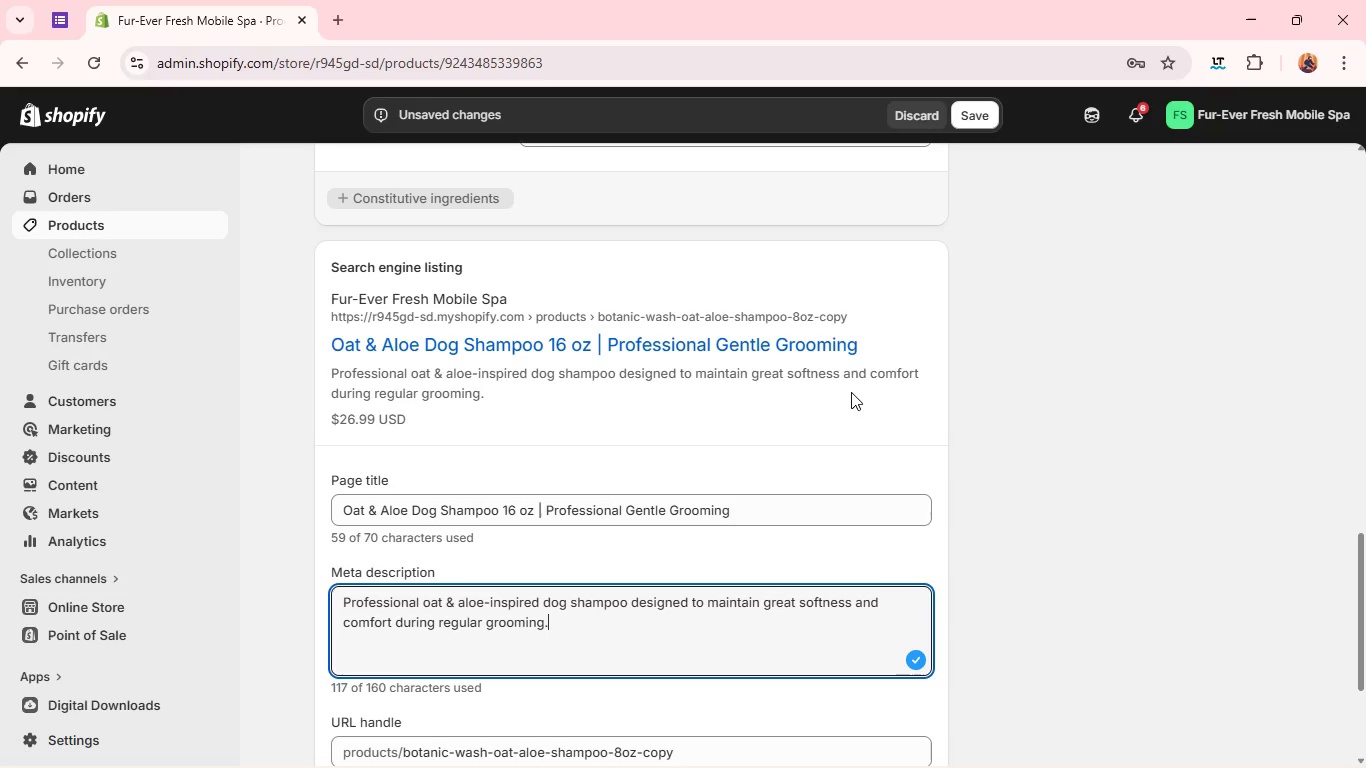 
wait(14.88)
 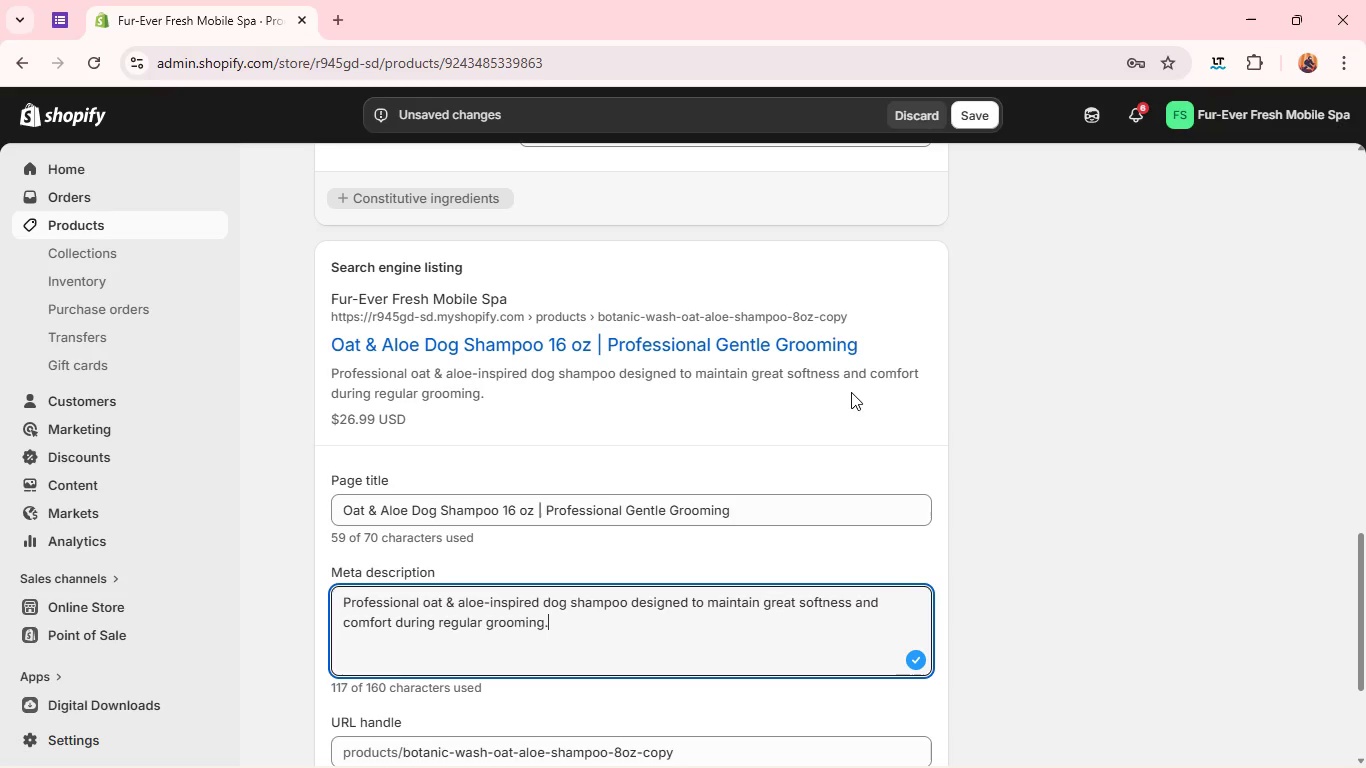 
left_click([1049, 459])
 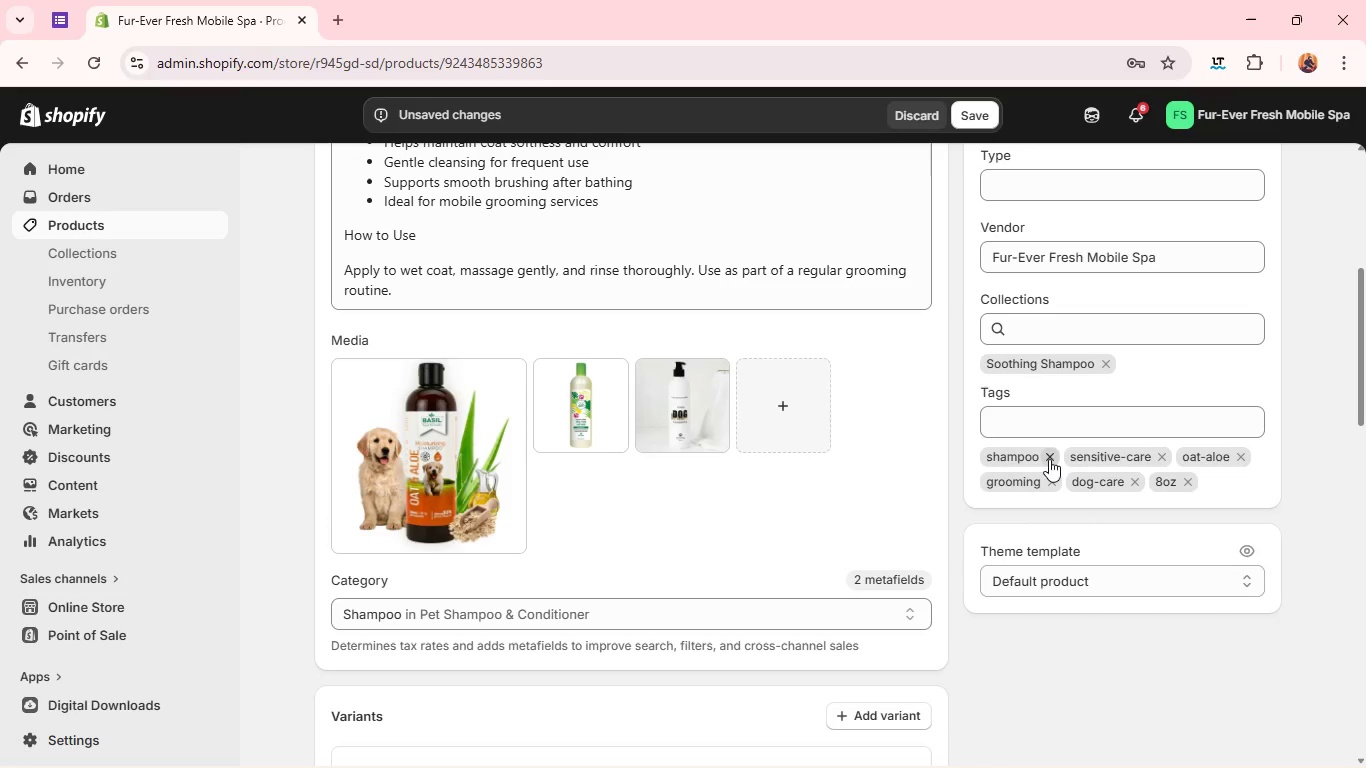 
left_click([1049, 459])
 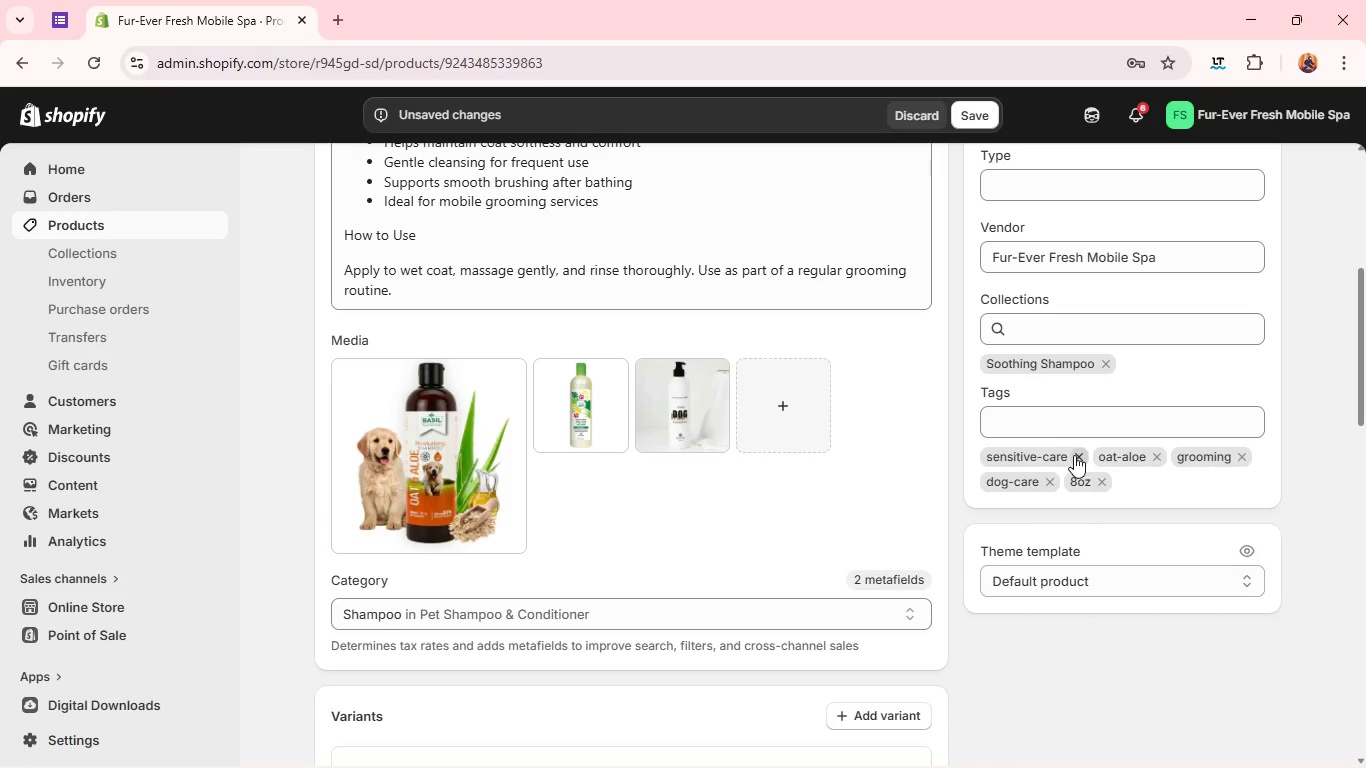 
wait(5.59)
 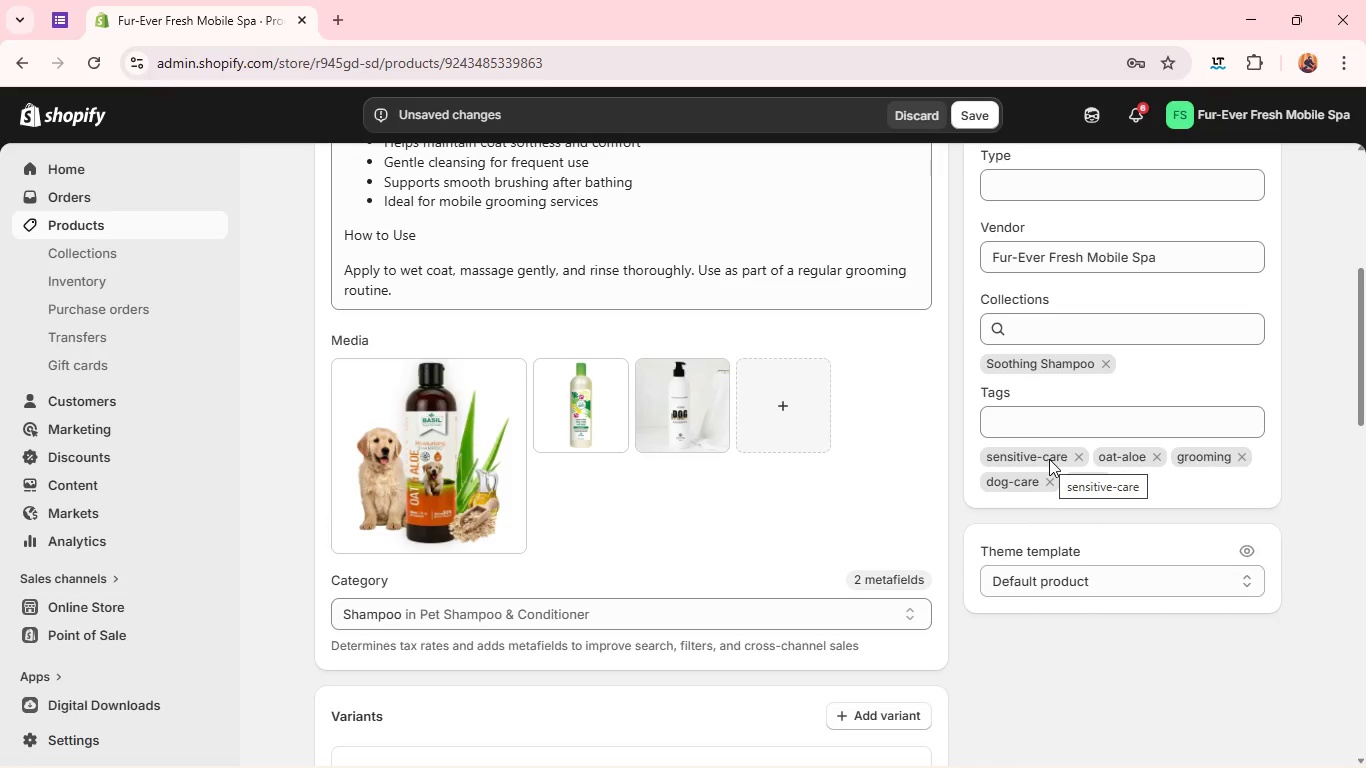 
left_click([1074, 455])
 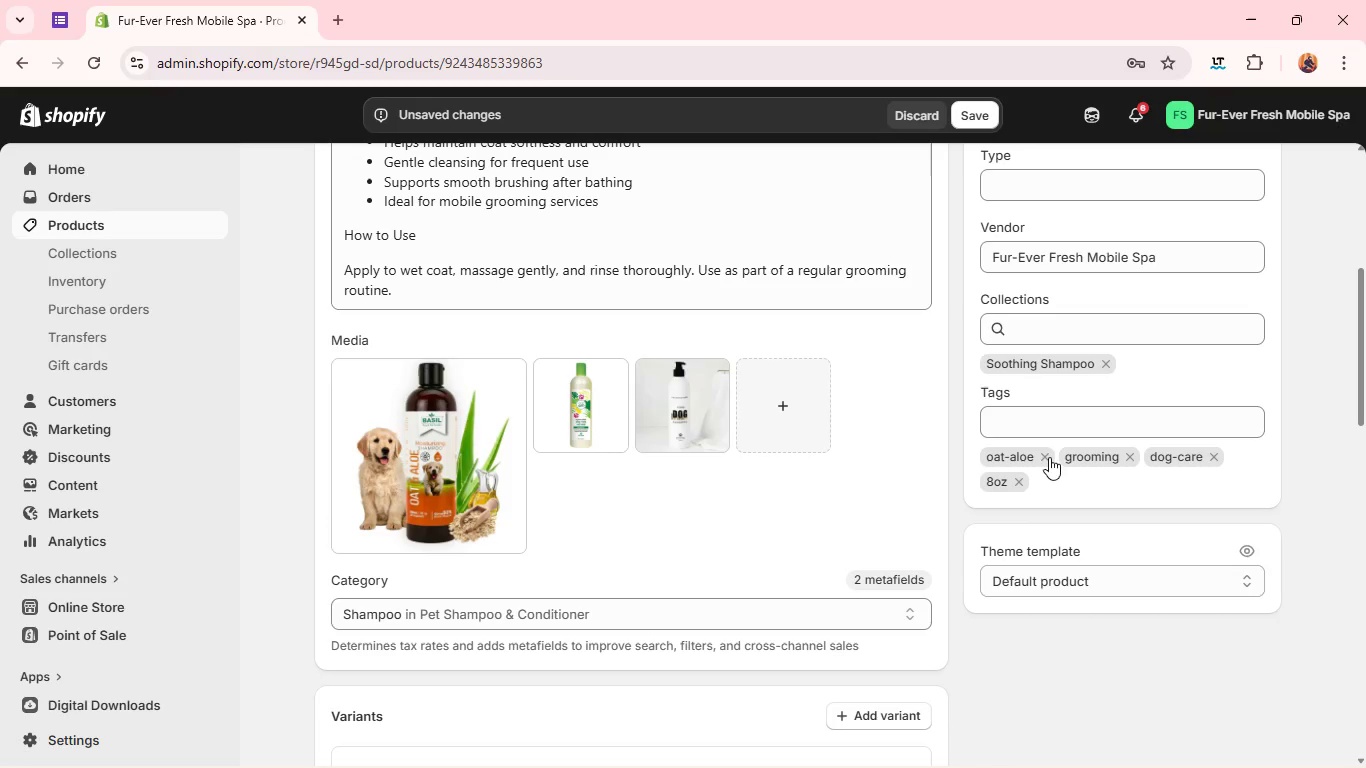 
left_click([1045, 457])
 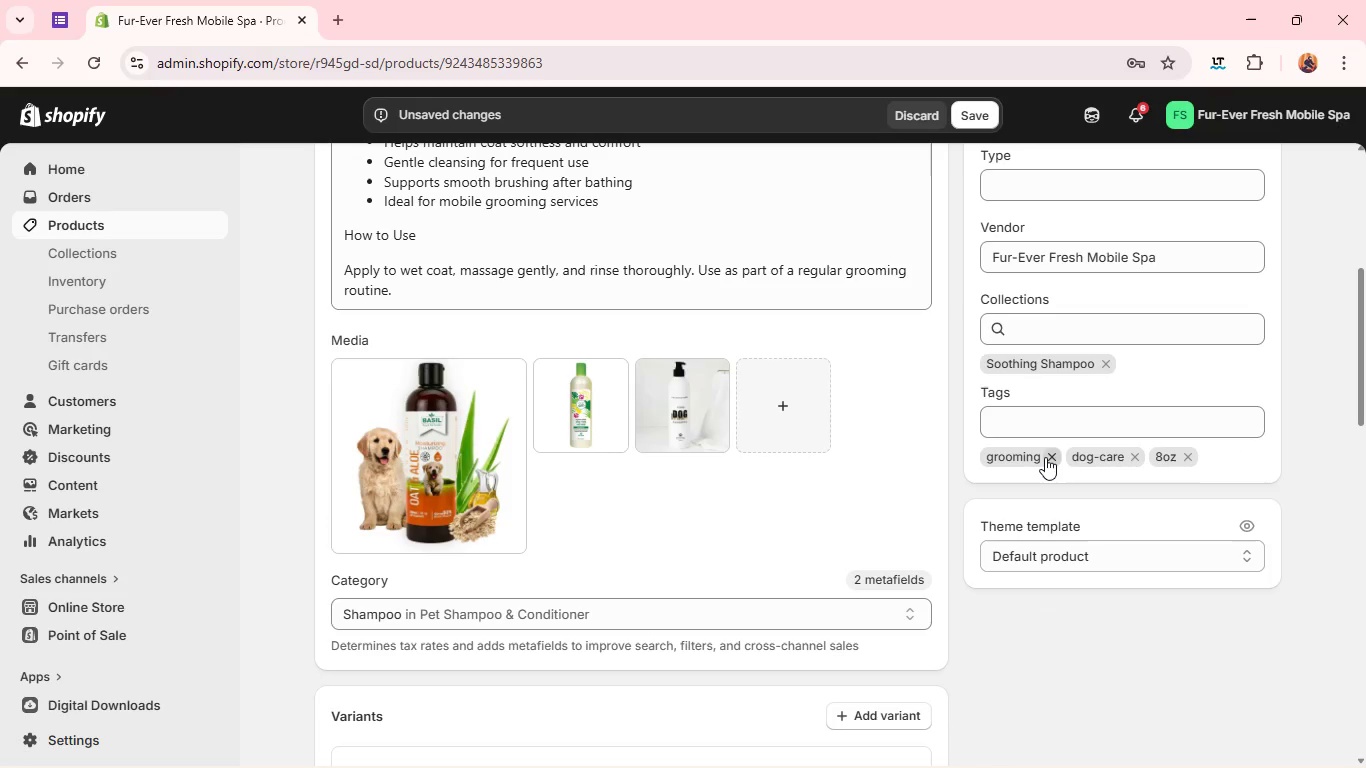 
left_click([1045, 457])
 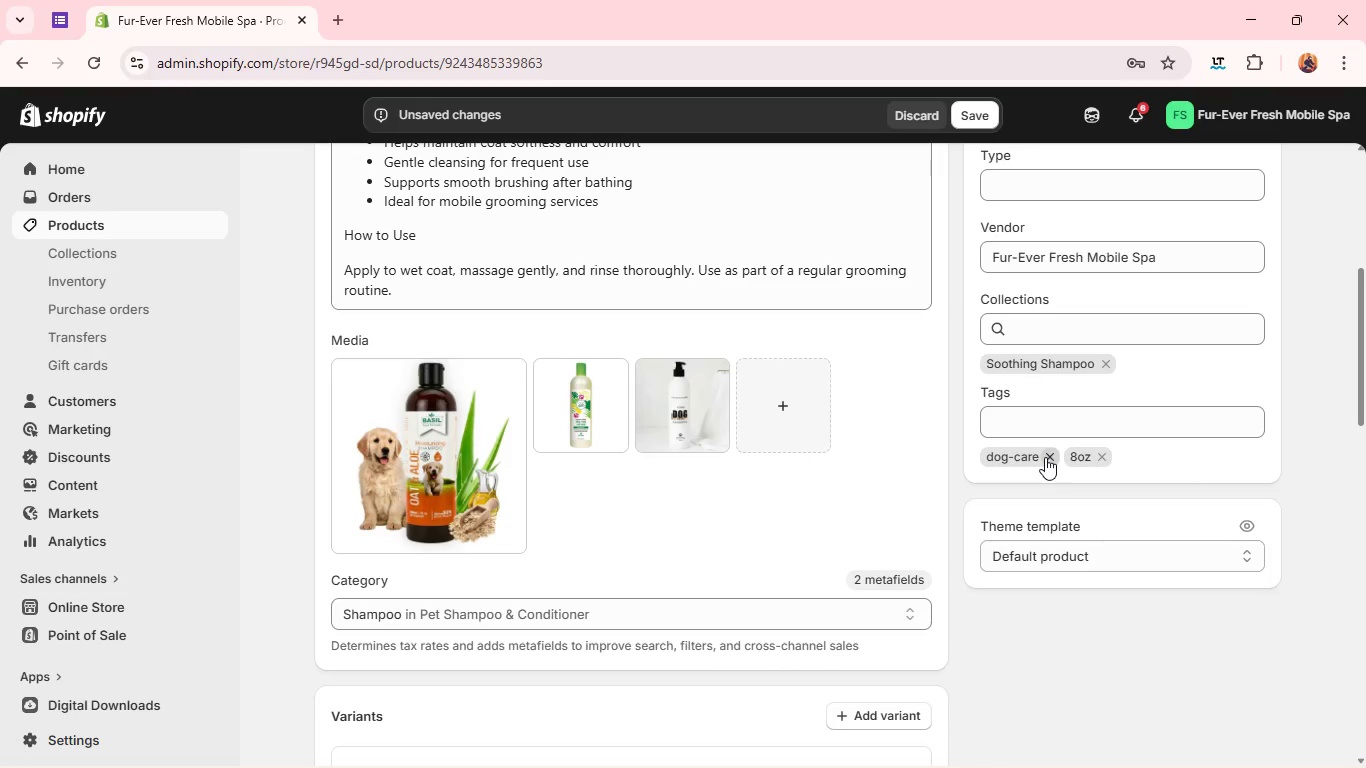 
left_click([1045, 457])
 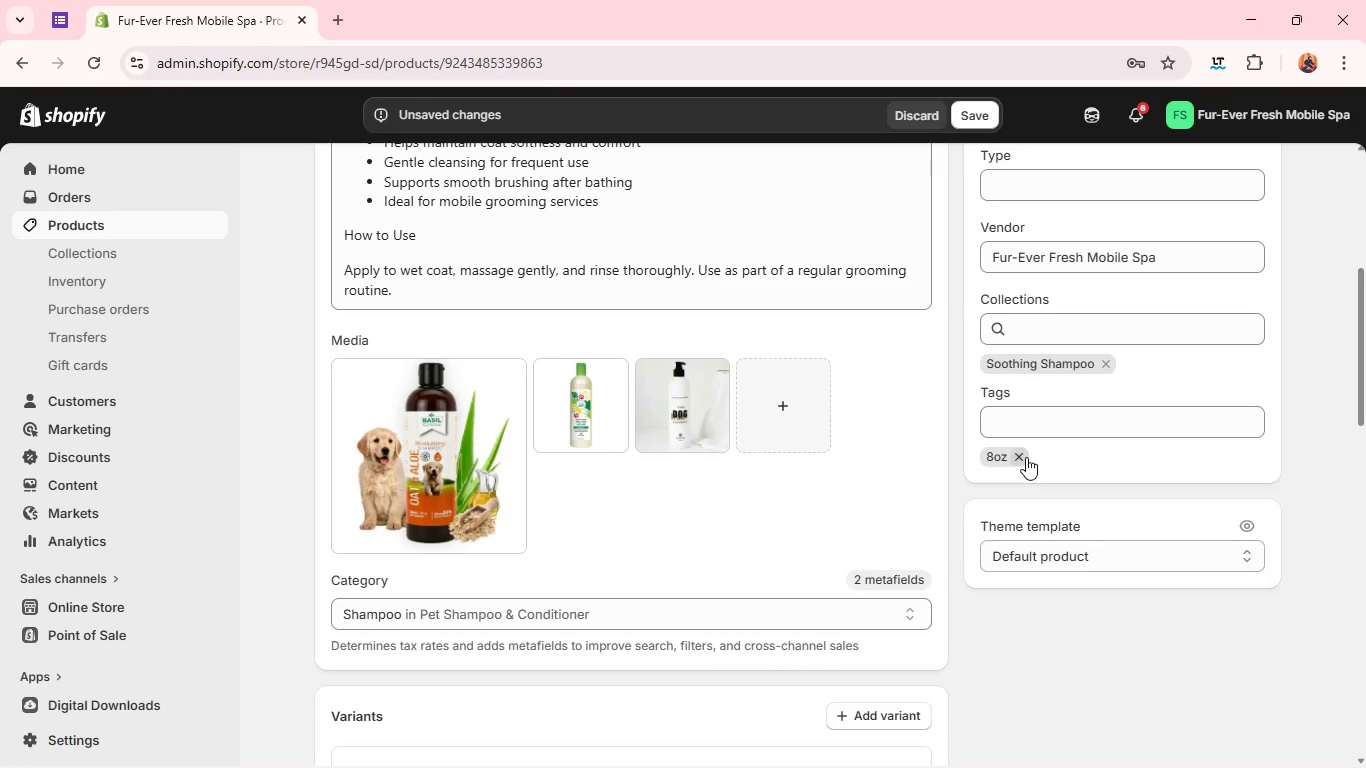 
left_click([1023, 457])
 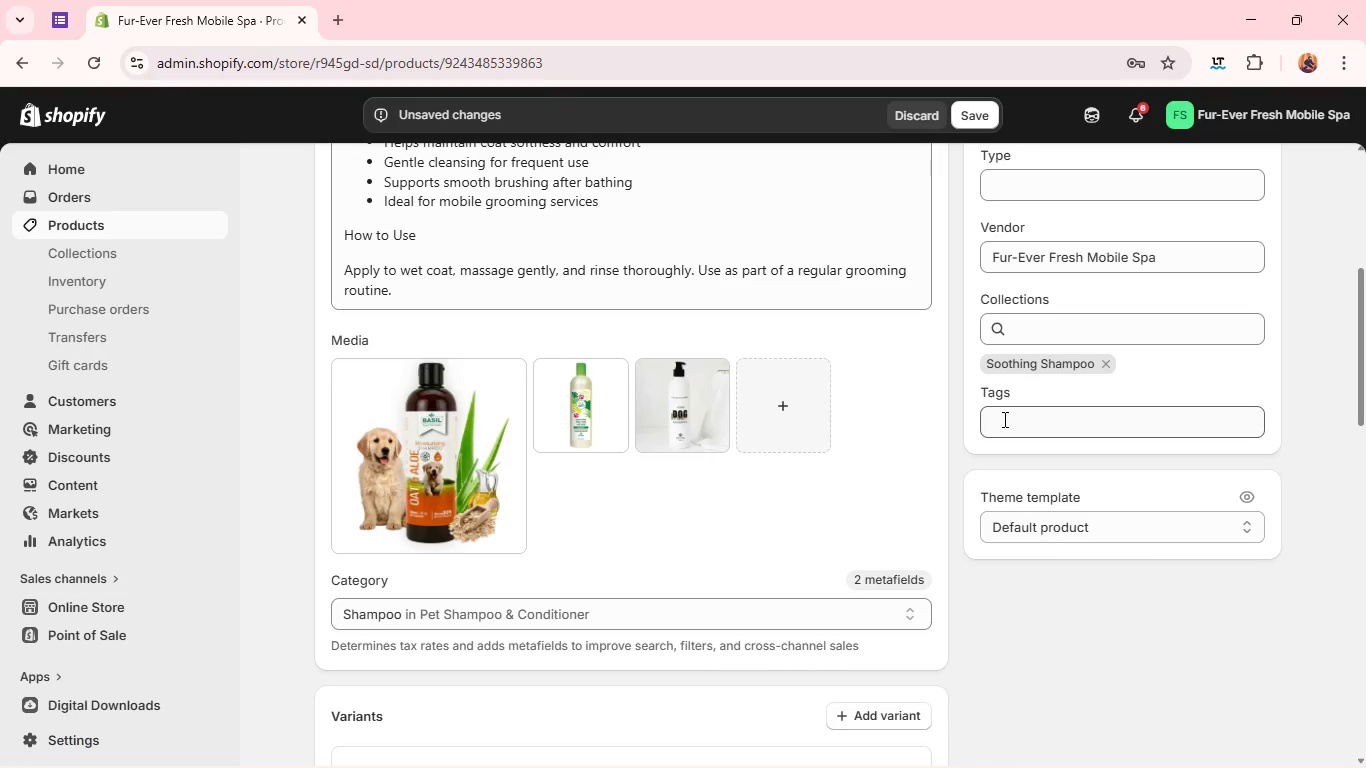 
key(O)
 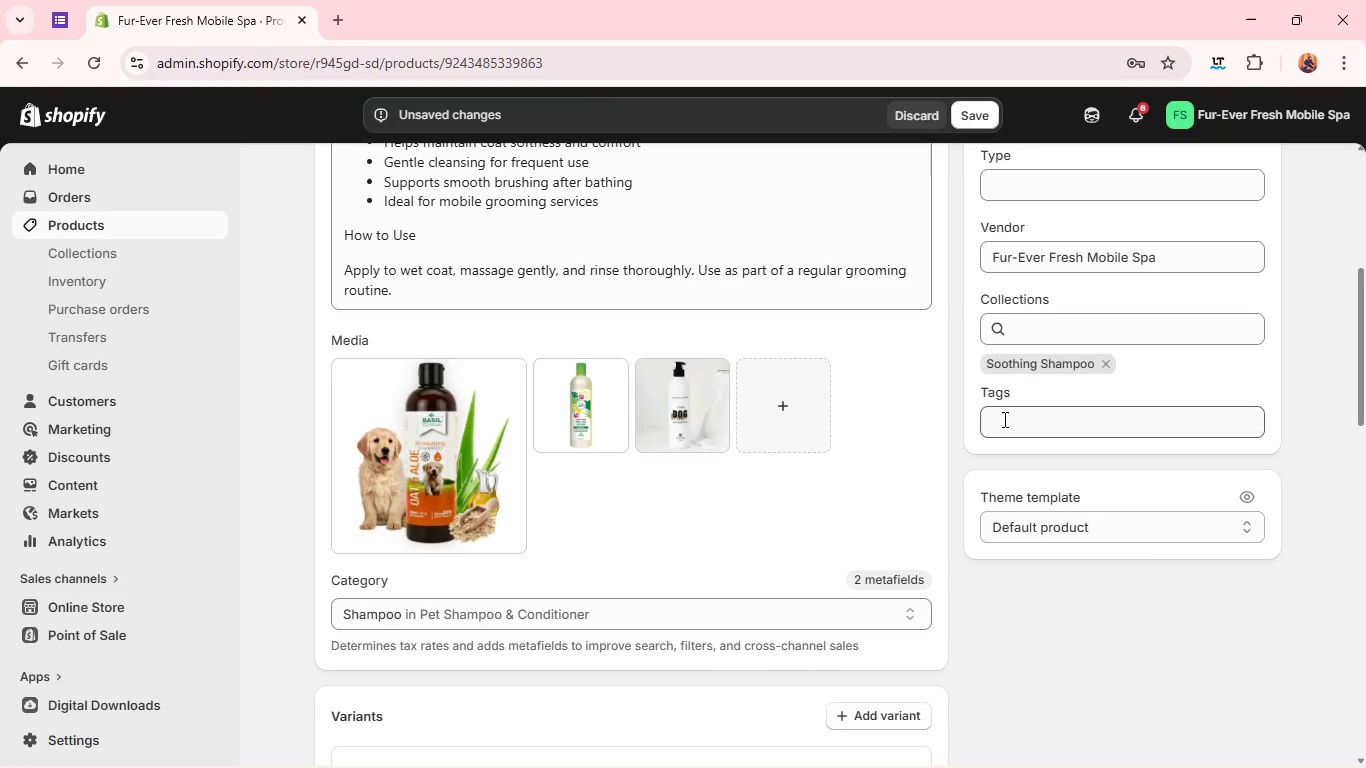 
left_click([1003, 419])
 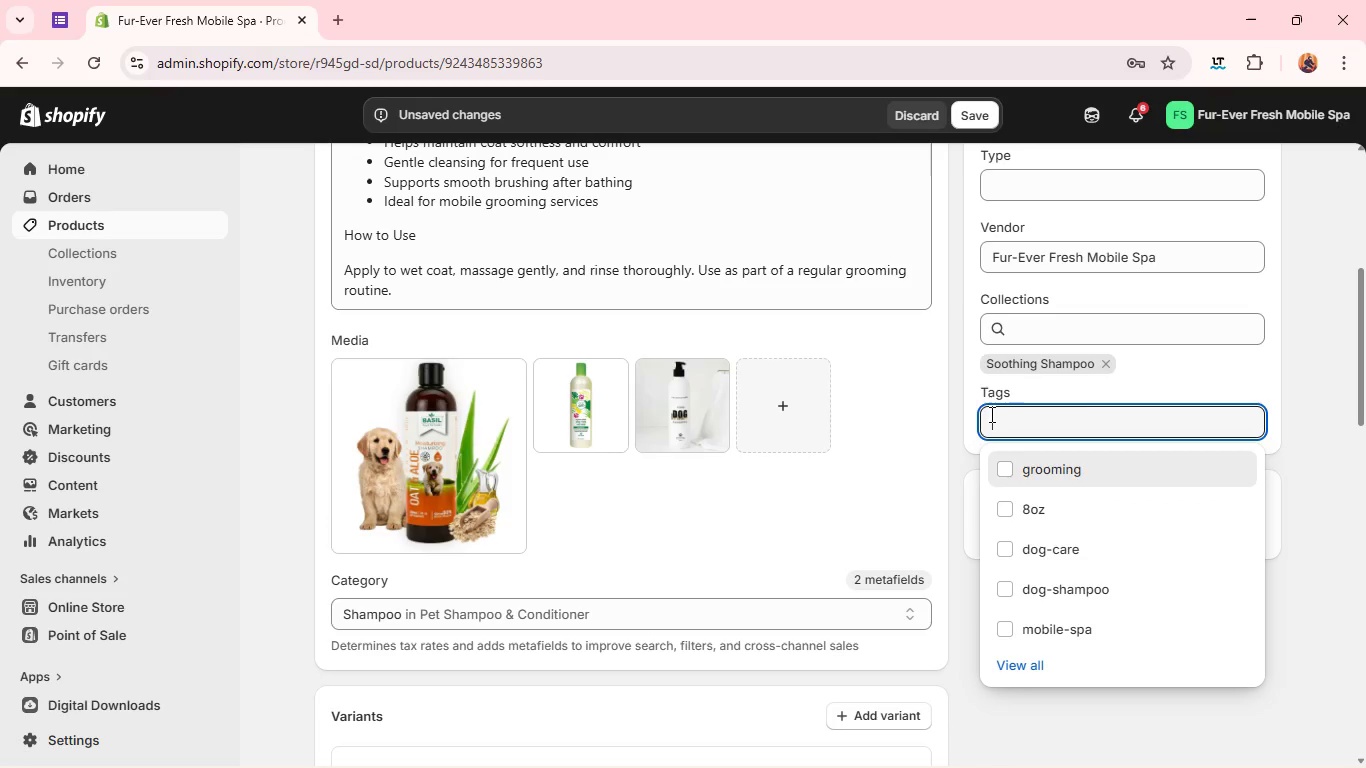 
left_click([990, 414])
 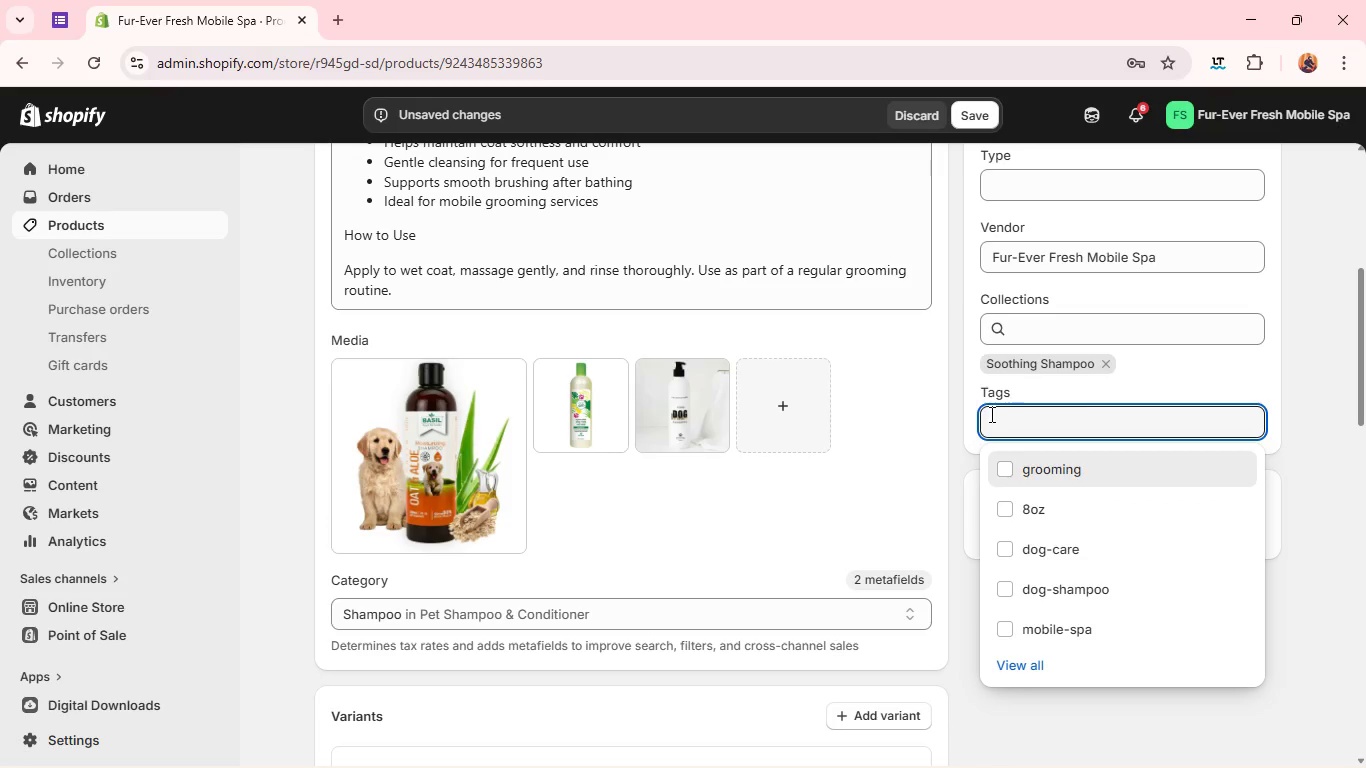 
type(oa)
 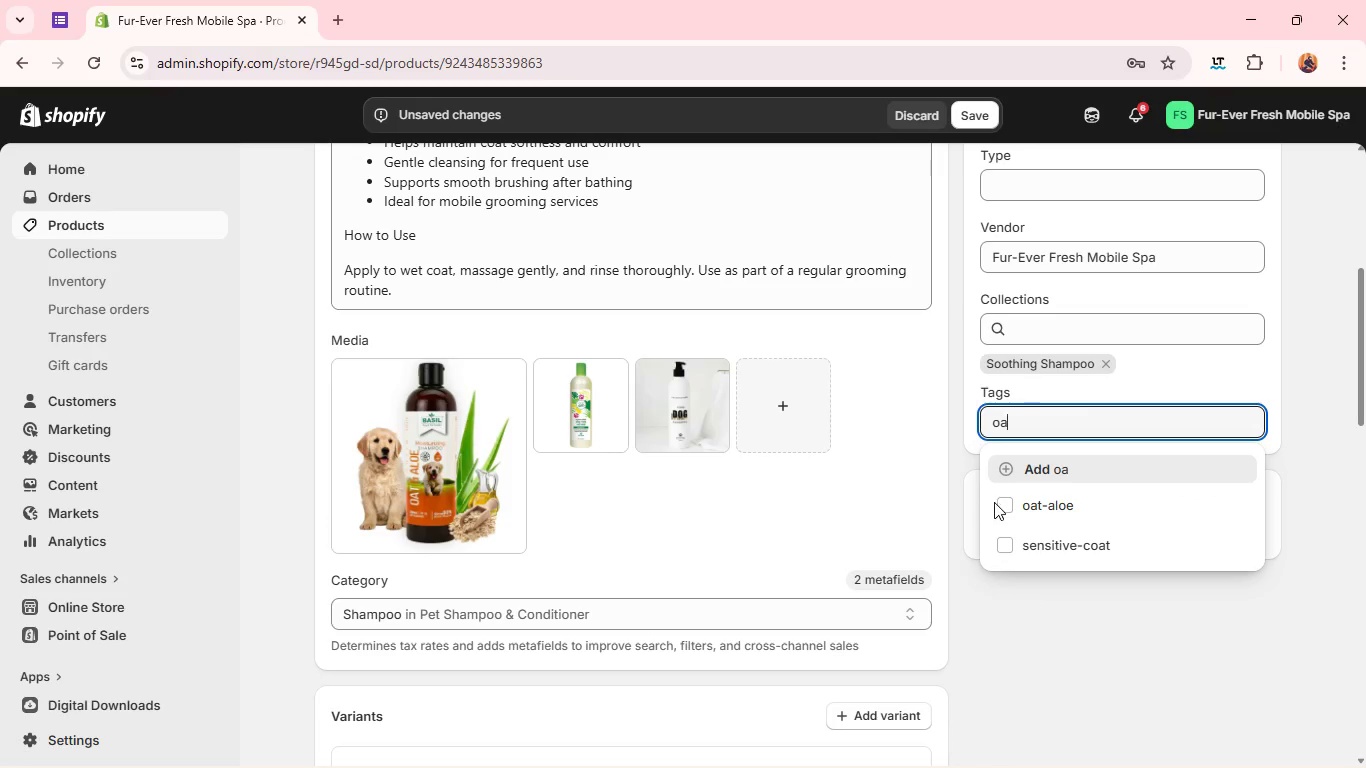 
left_click([1000, 510])
 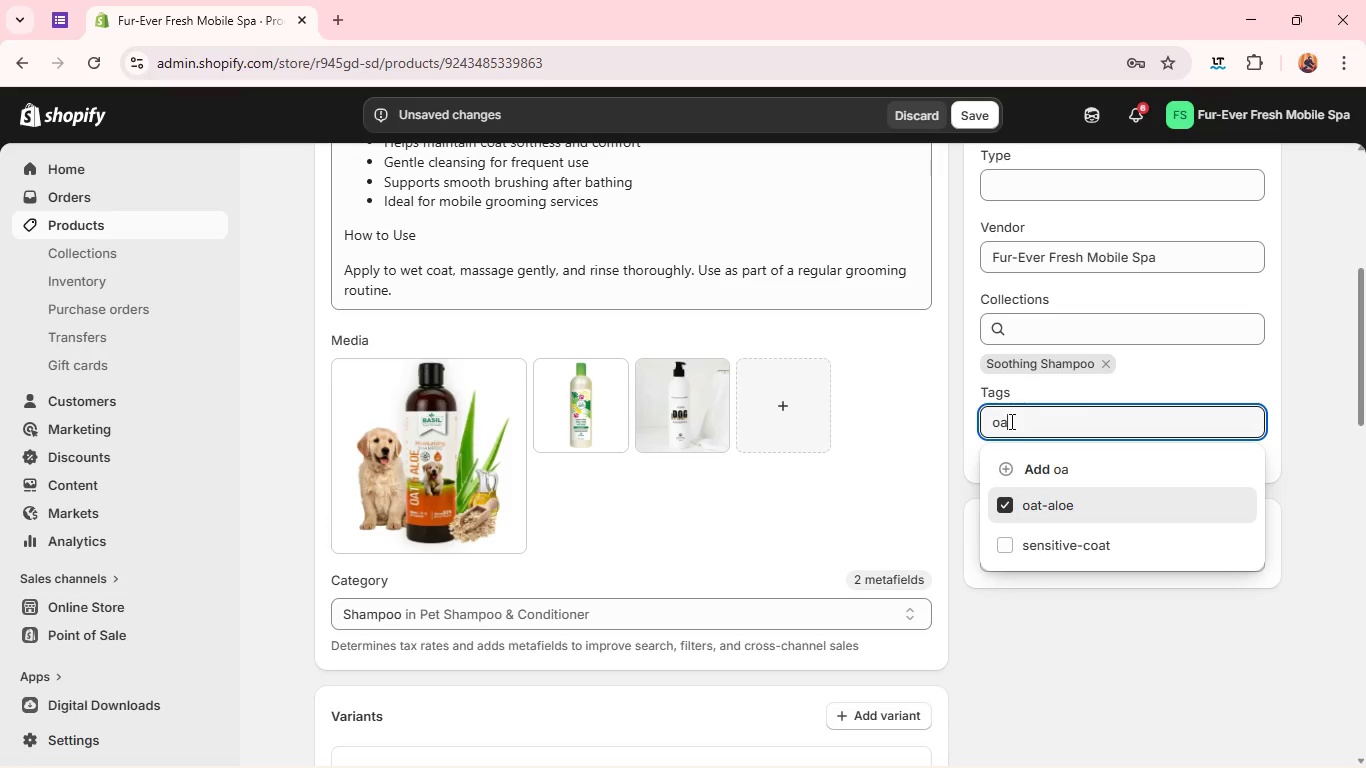 
double_click([1010, 421])
 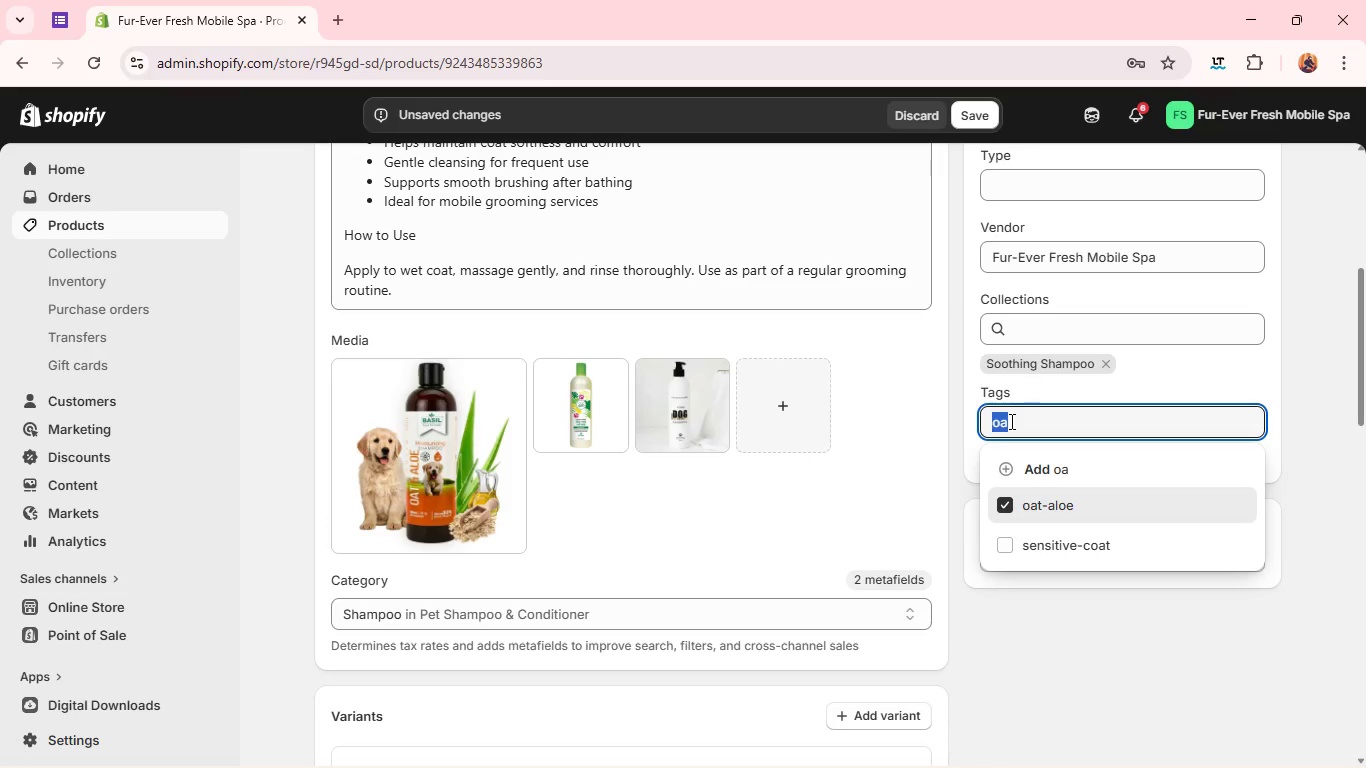 
type(sha)
 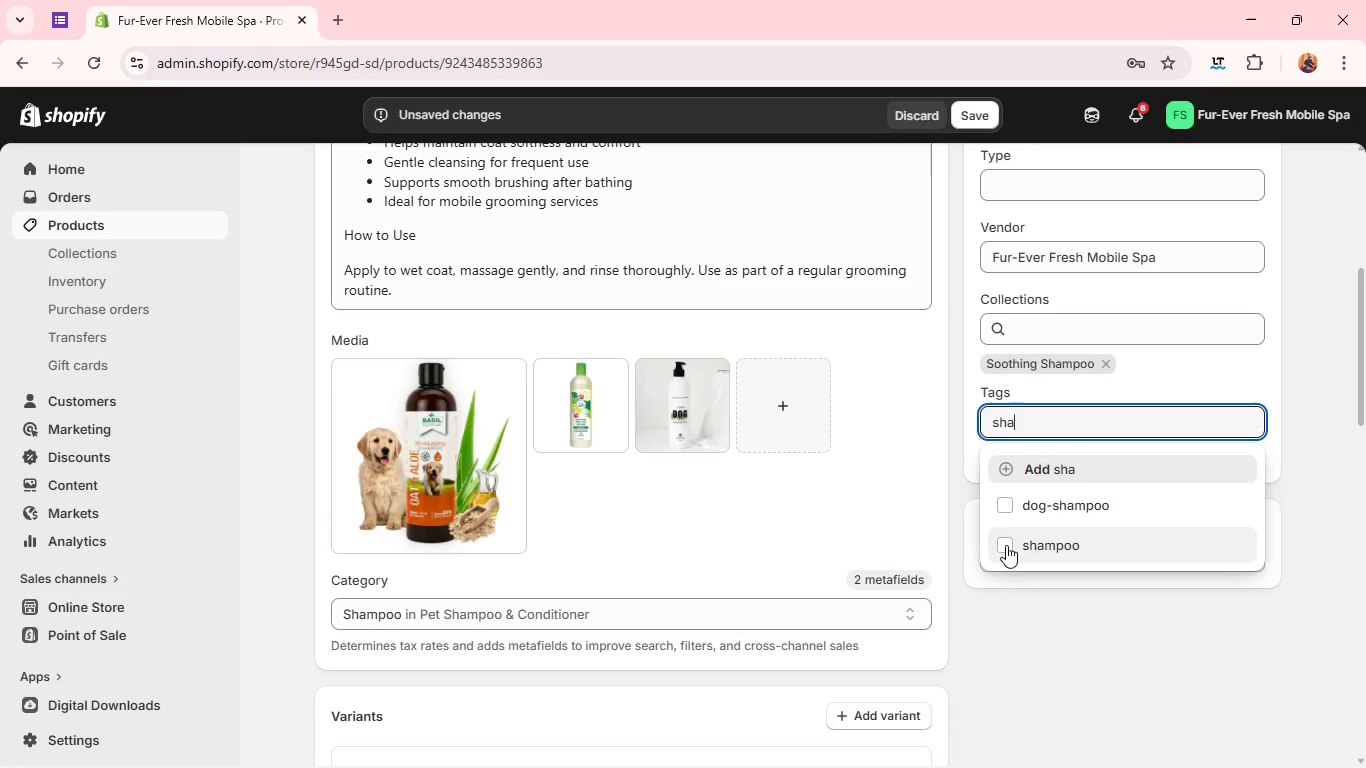 
left_click([1005, 544])
 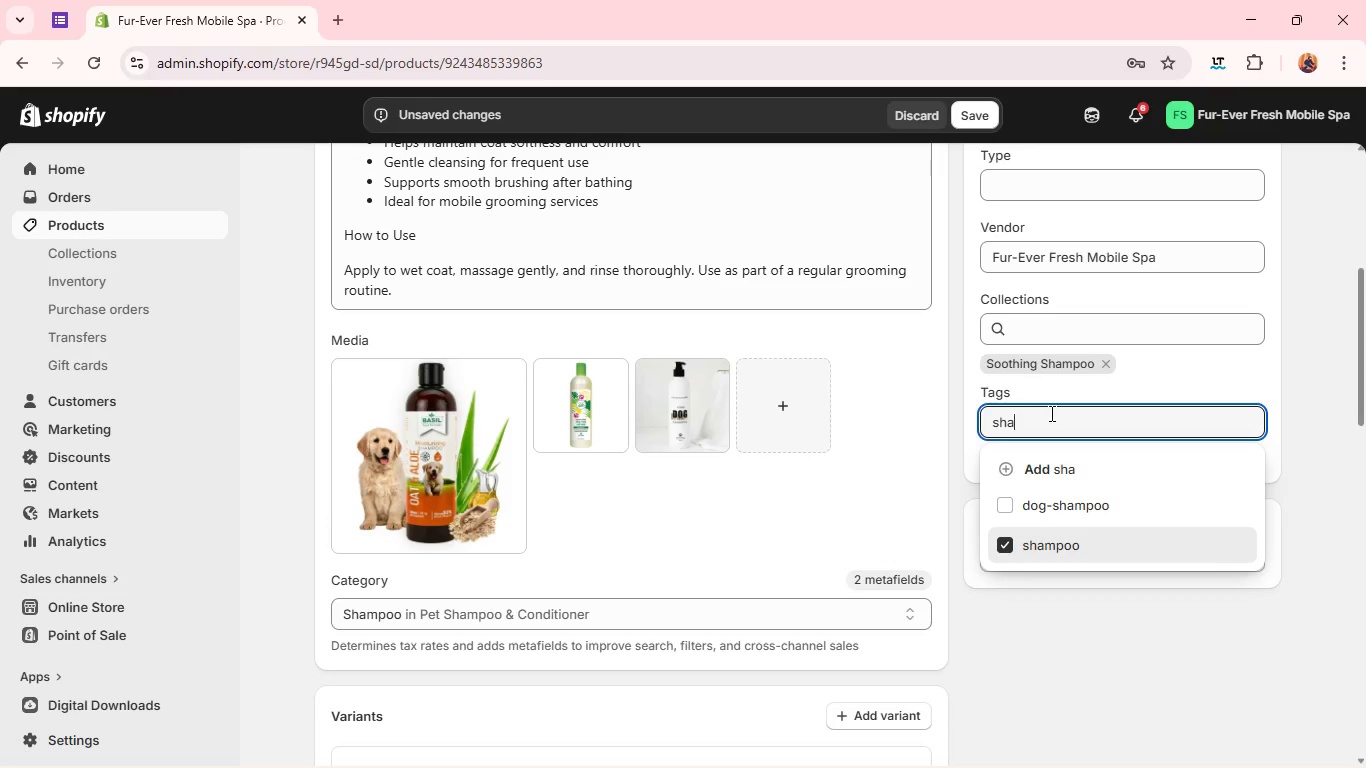 
double_click([1050, 413])
 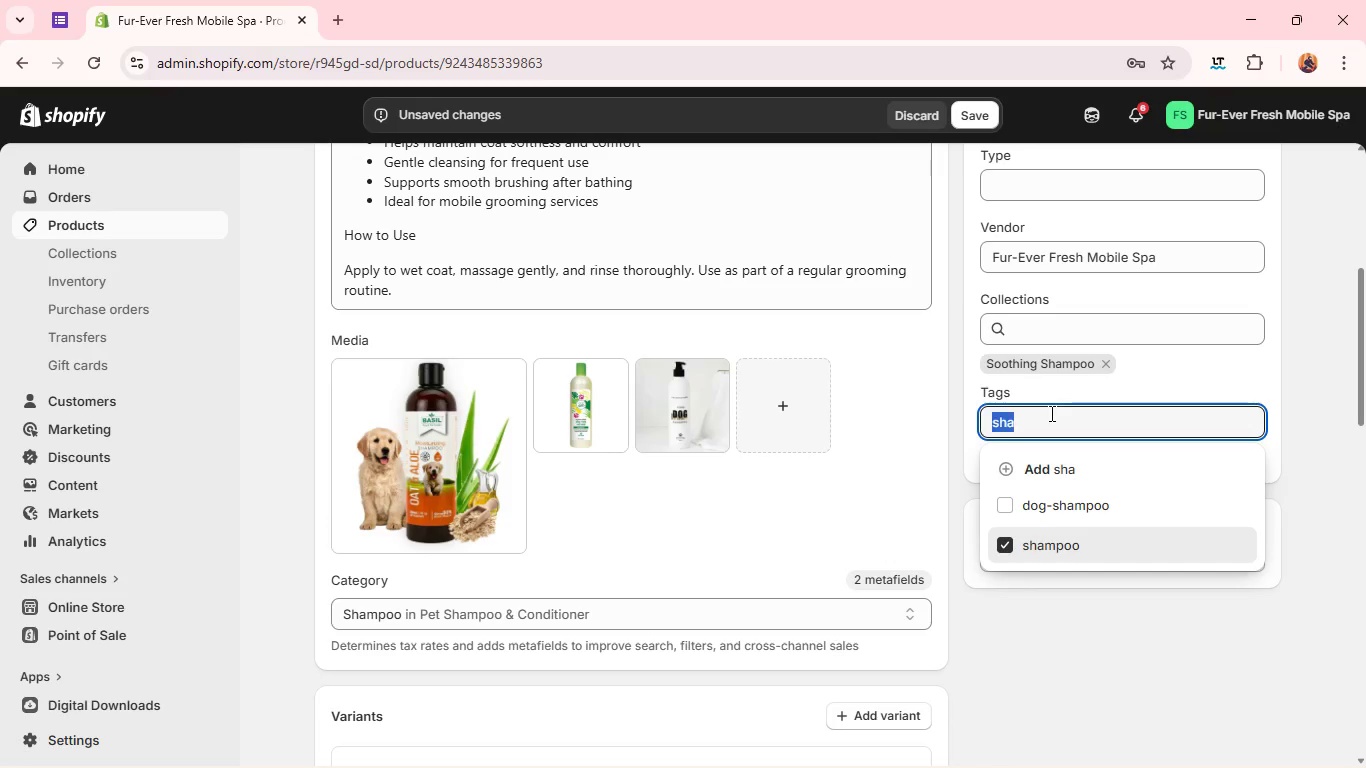 
triple_click([1050, 413])
 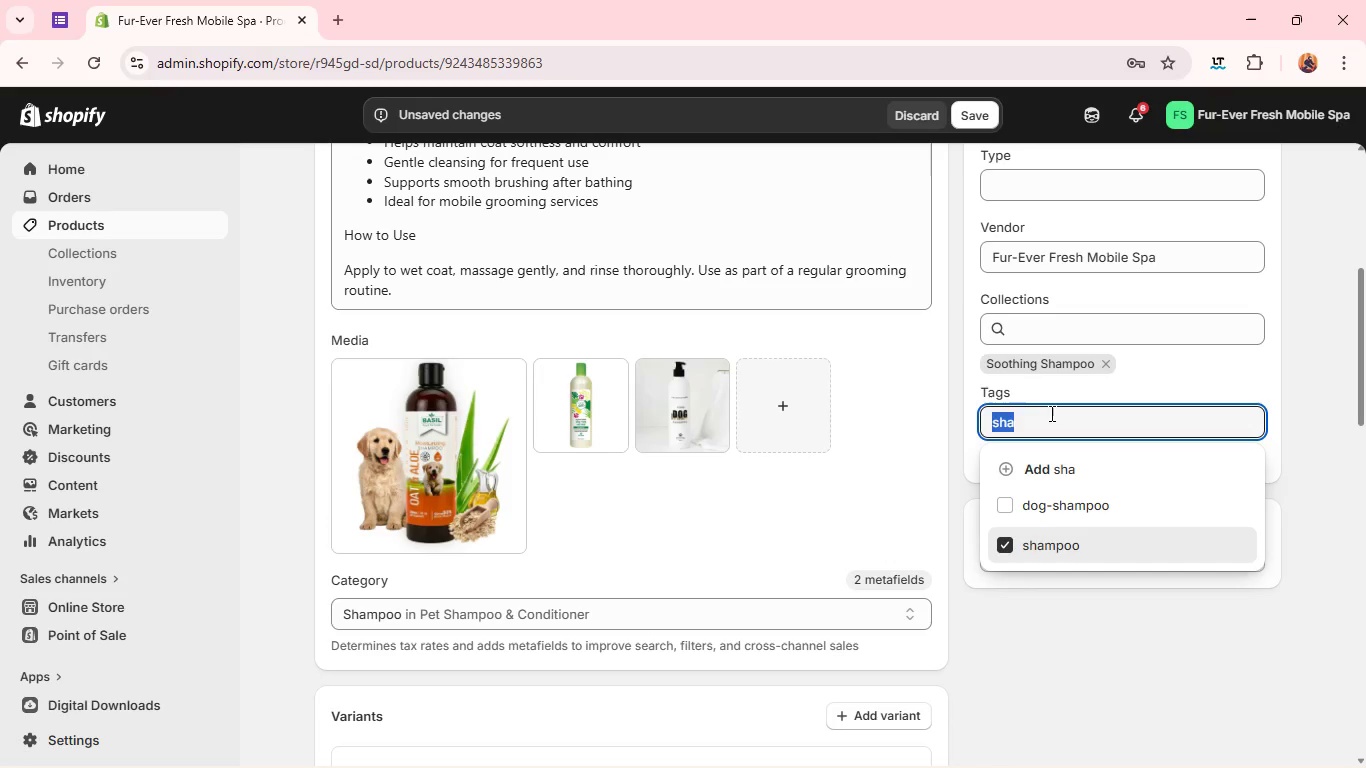 
type(groo)
 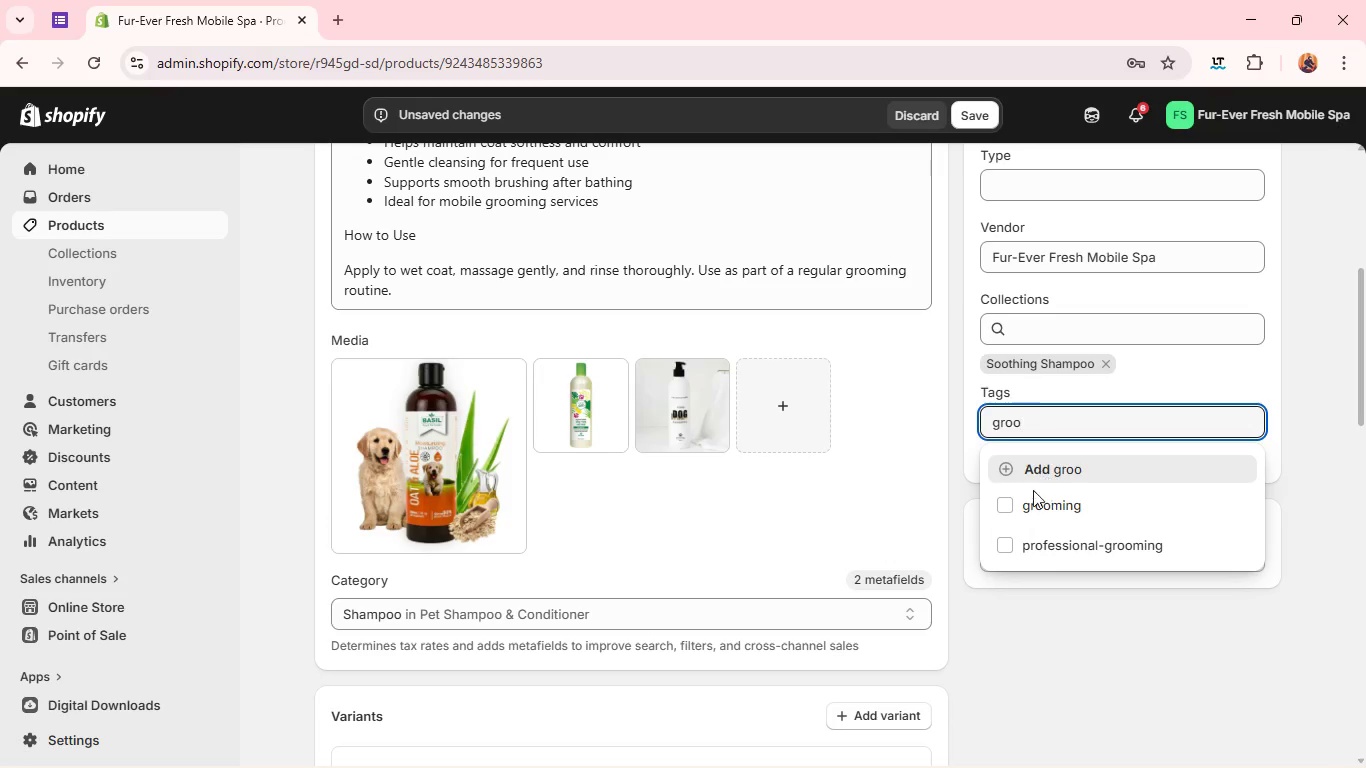 
left_click([1030, 501])
 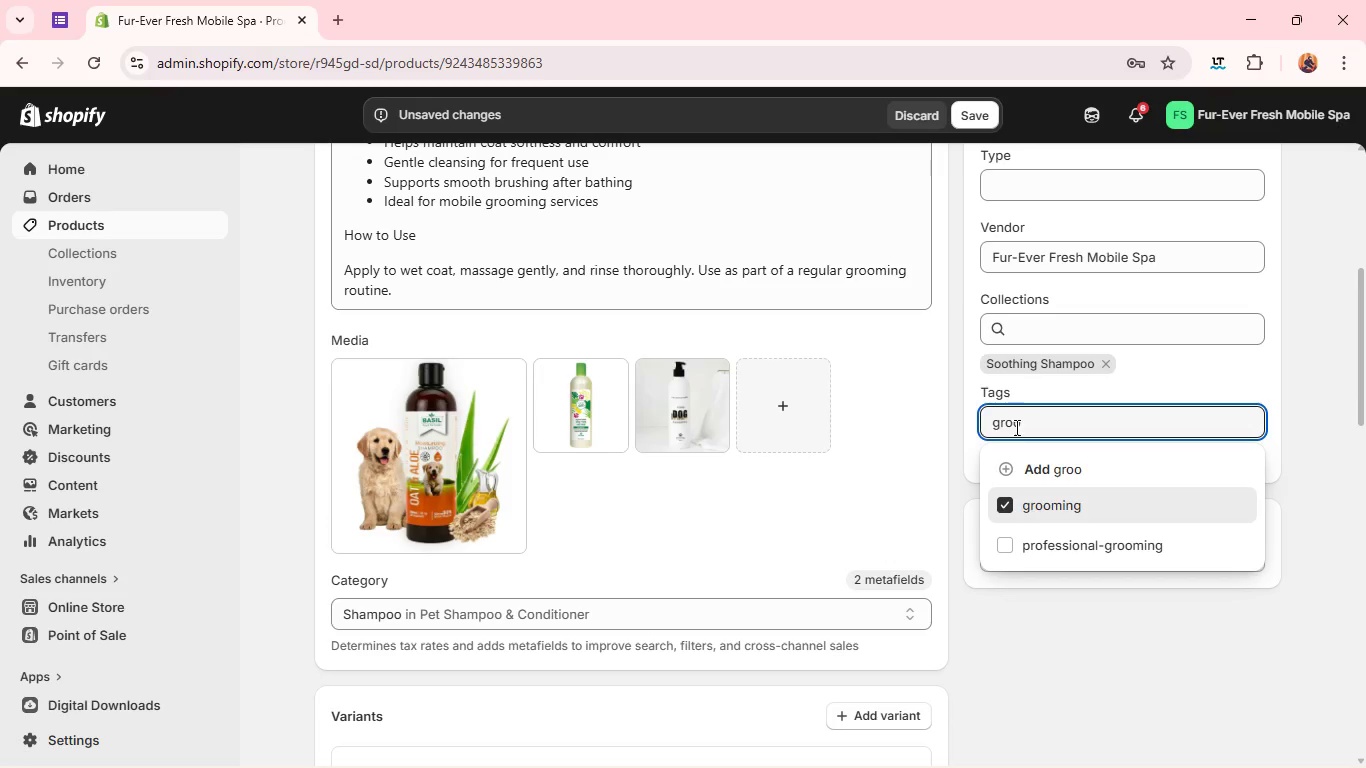 
double_click([1014, 426])
 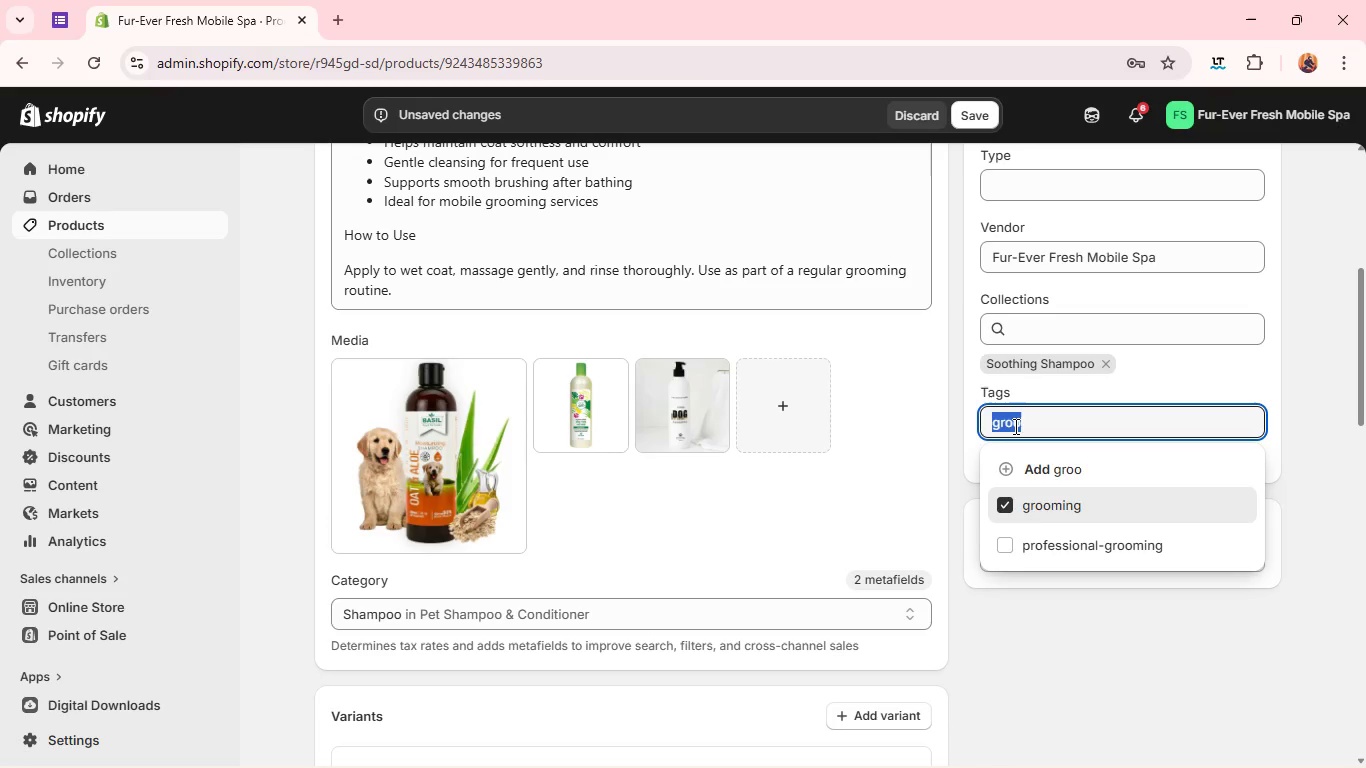 
triple_click([1014, 426])
 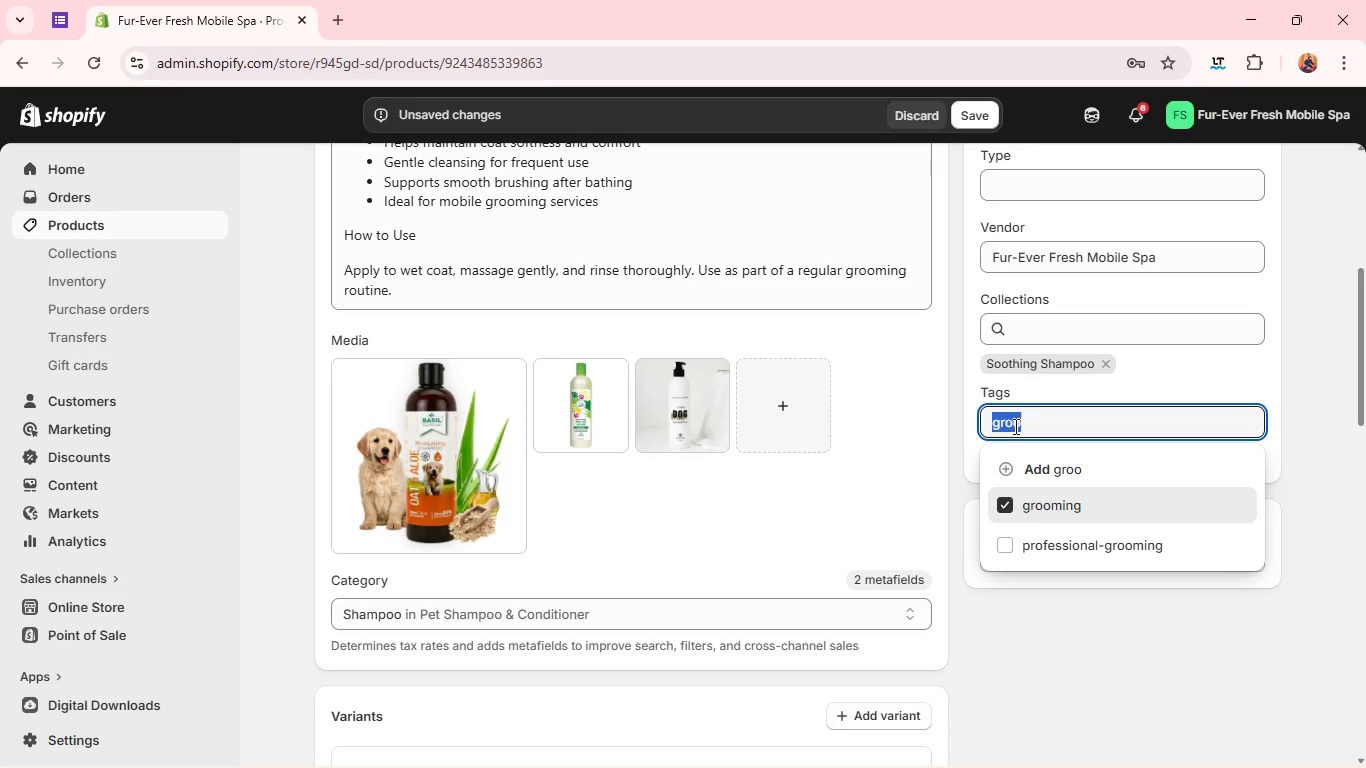 
type(dog)
 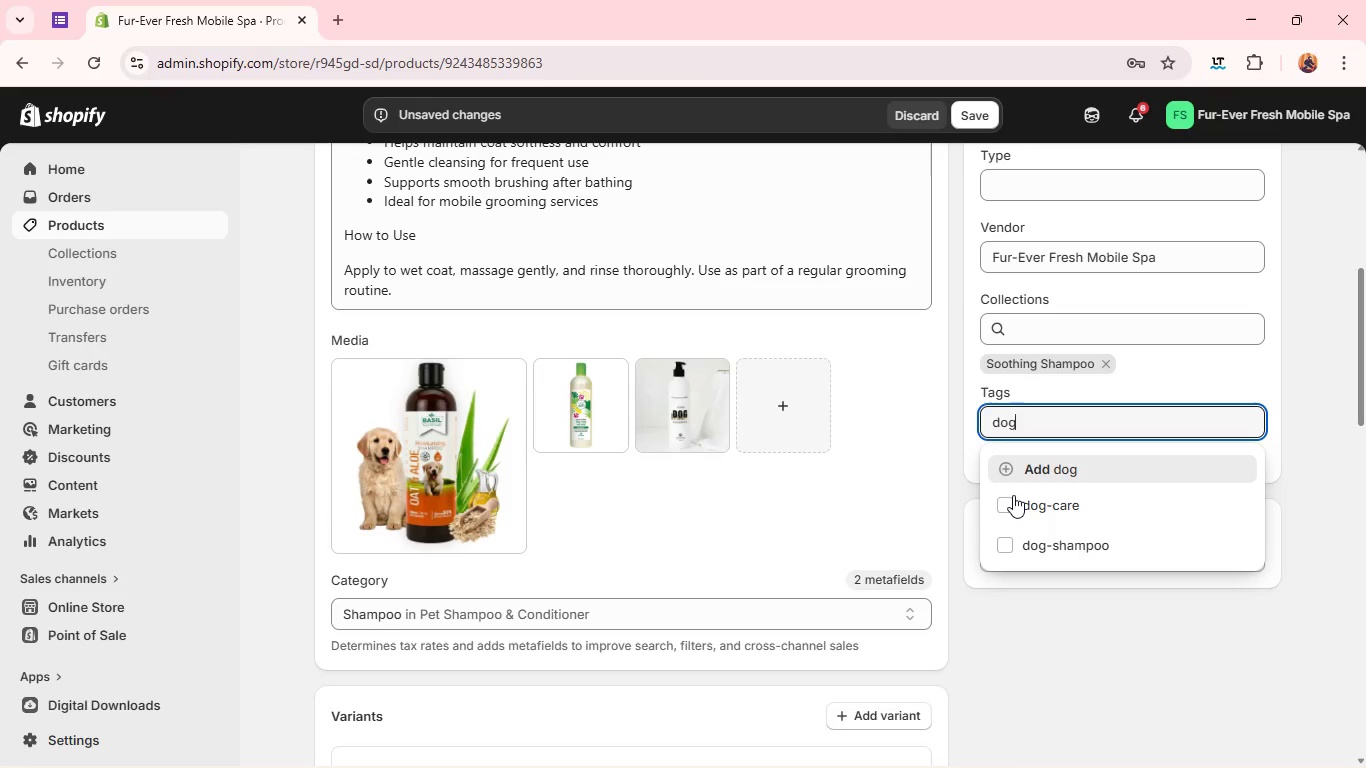 
left_click([1012, 504])
 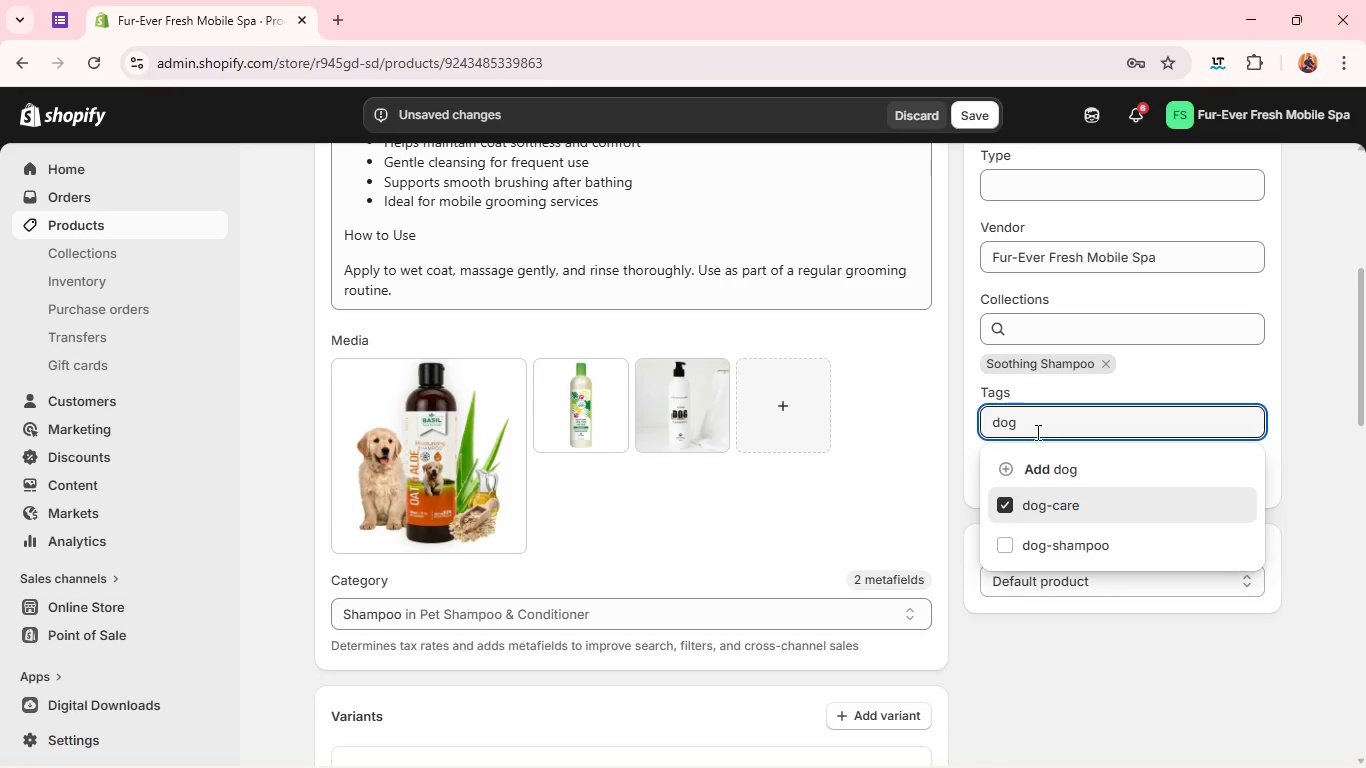 
double_click([1037, 429])
 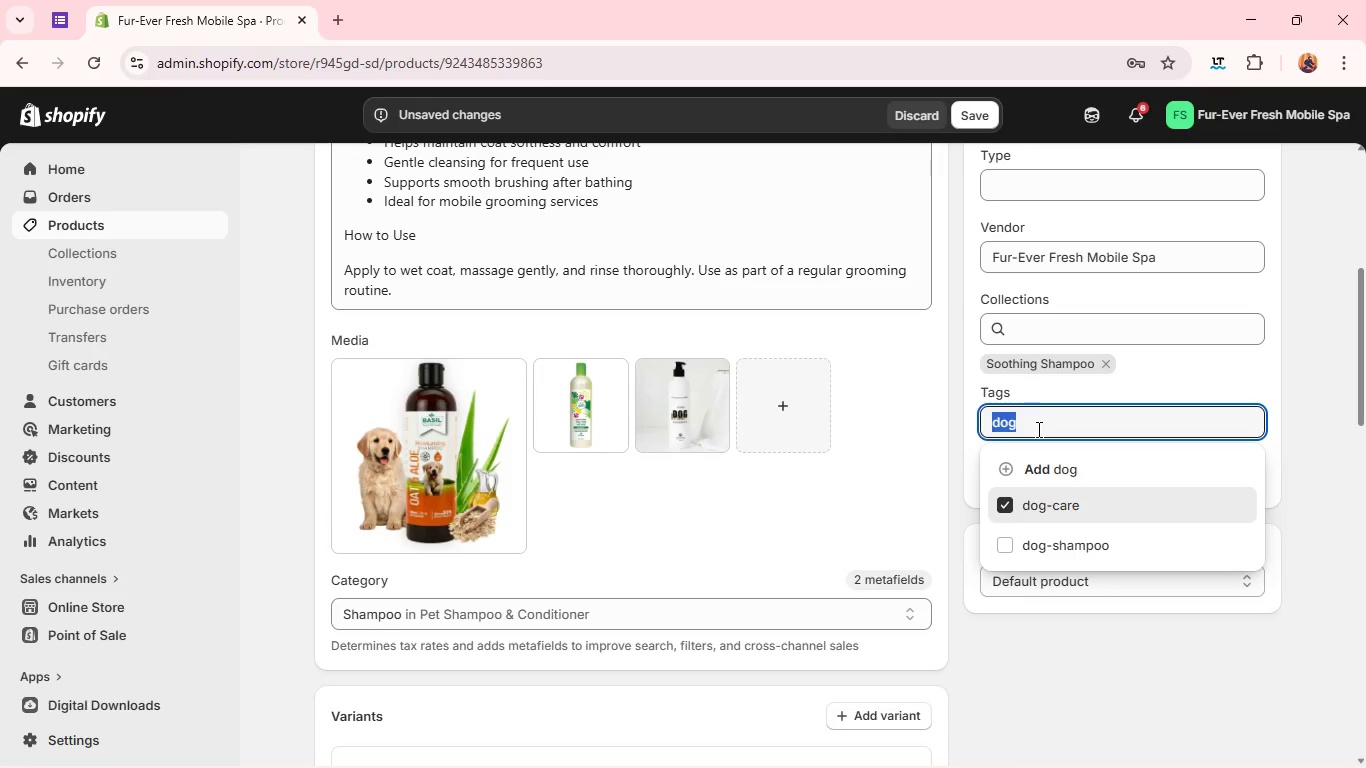 
triple_click([1037, 429])
 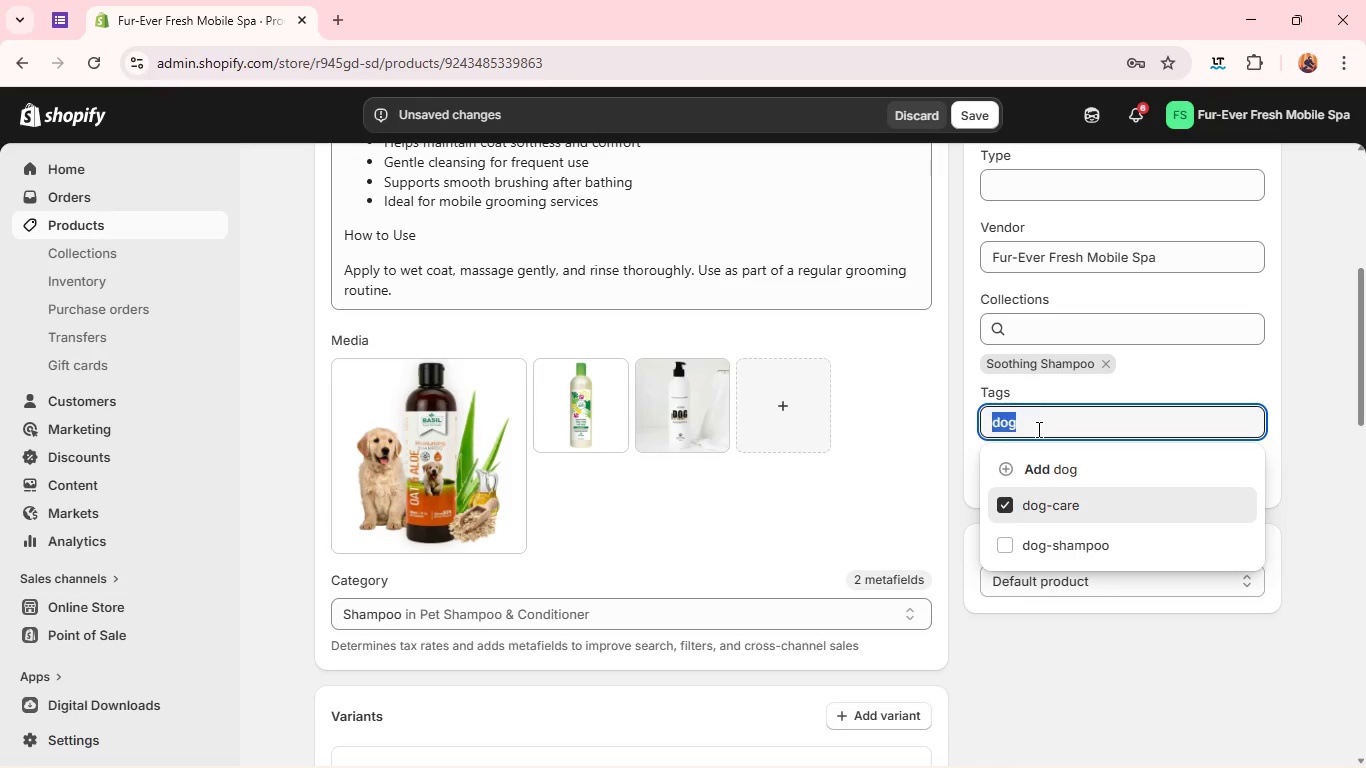 
type(soothi)
 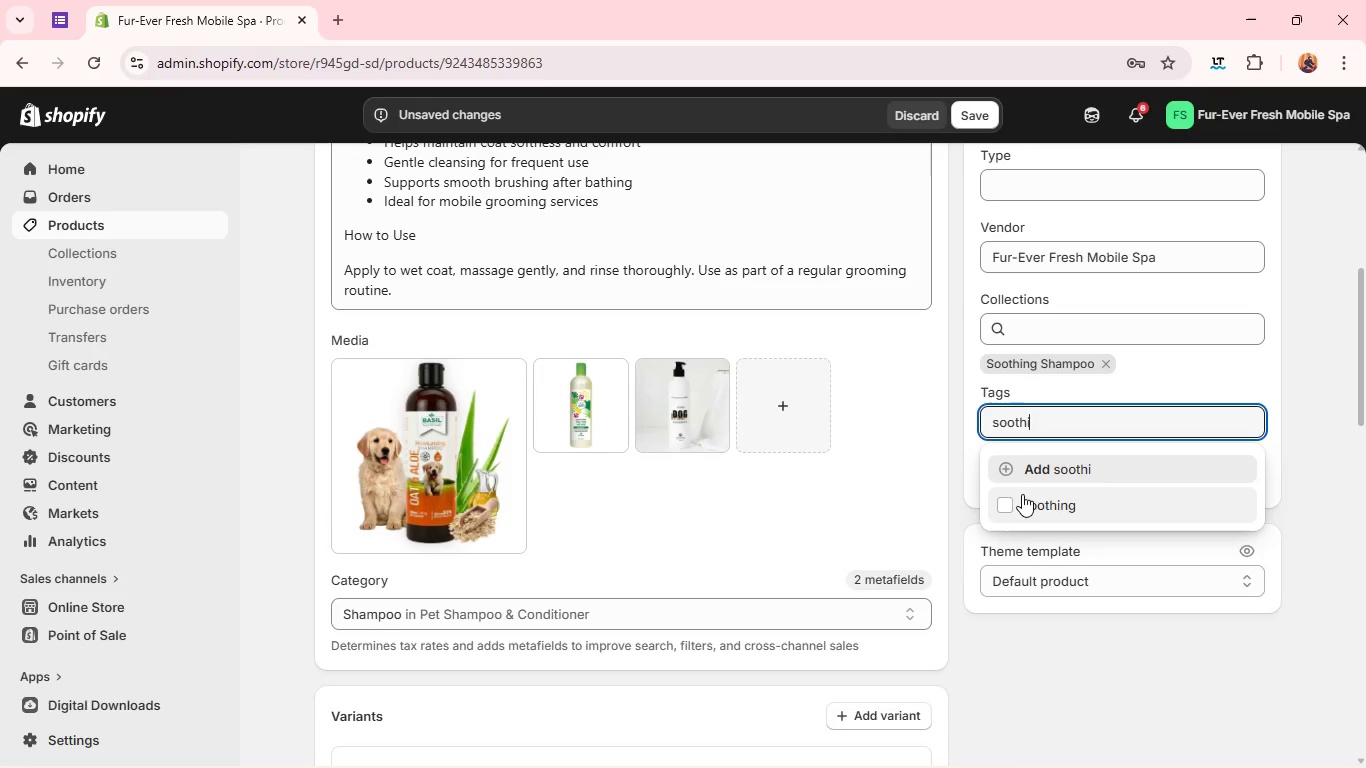 
left_click([1022, 497])
 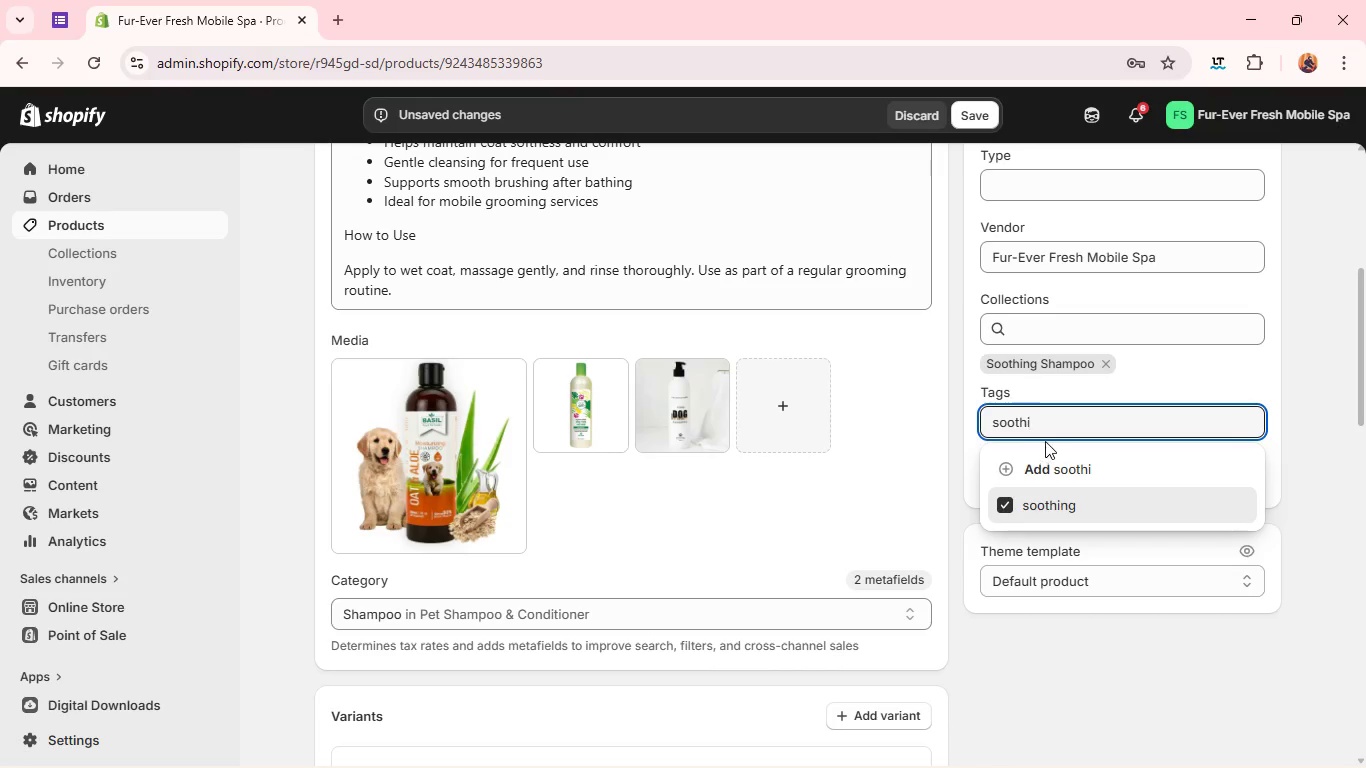 
left_click([1050, 423])
 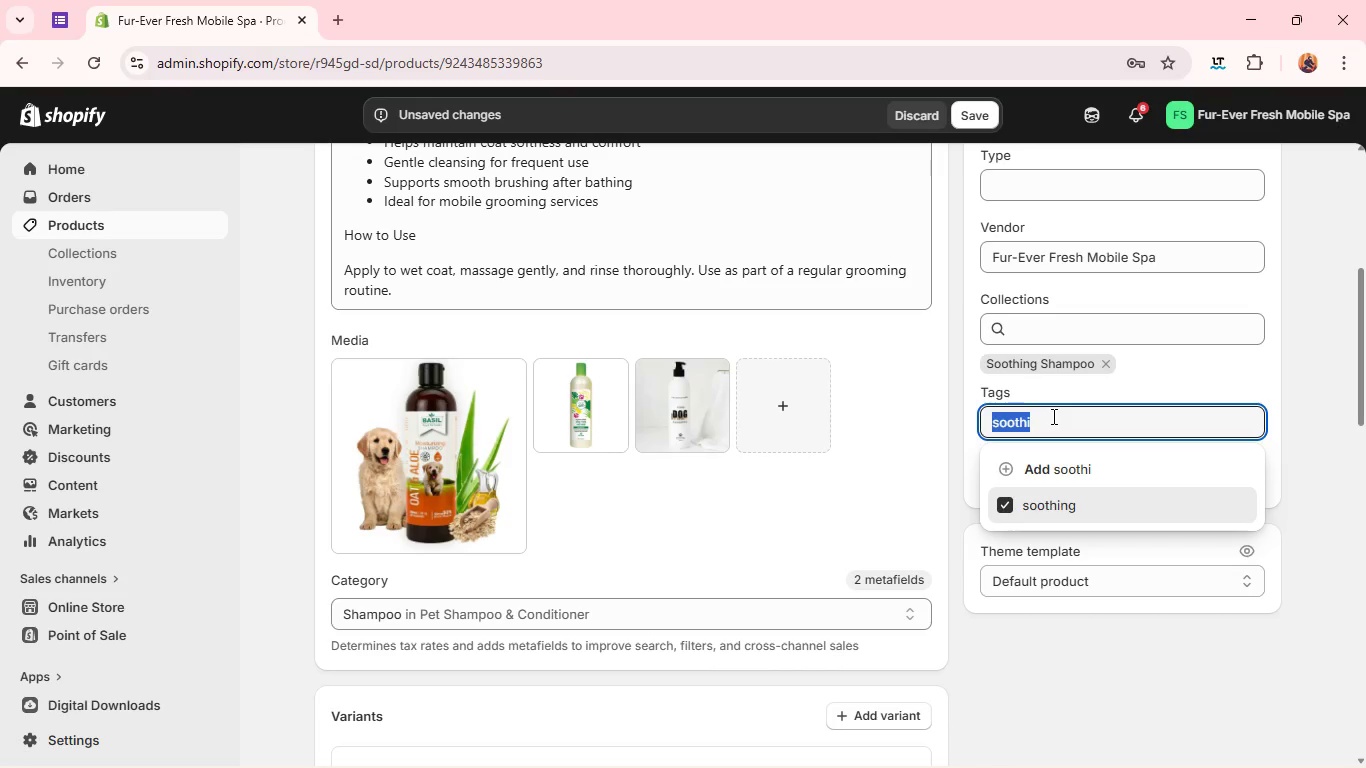 
type(16oz)
 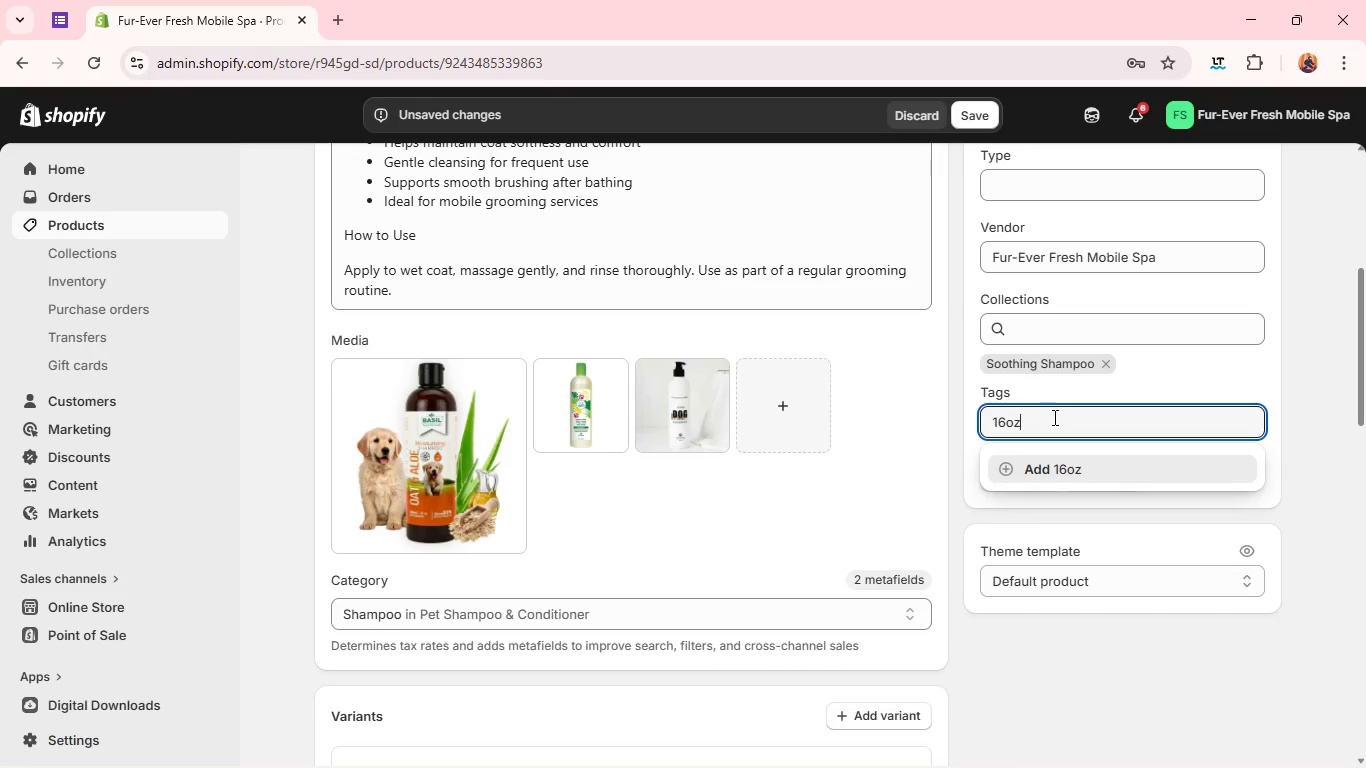 
key(Enter)
 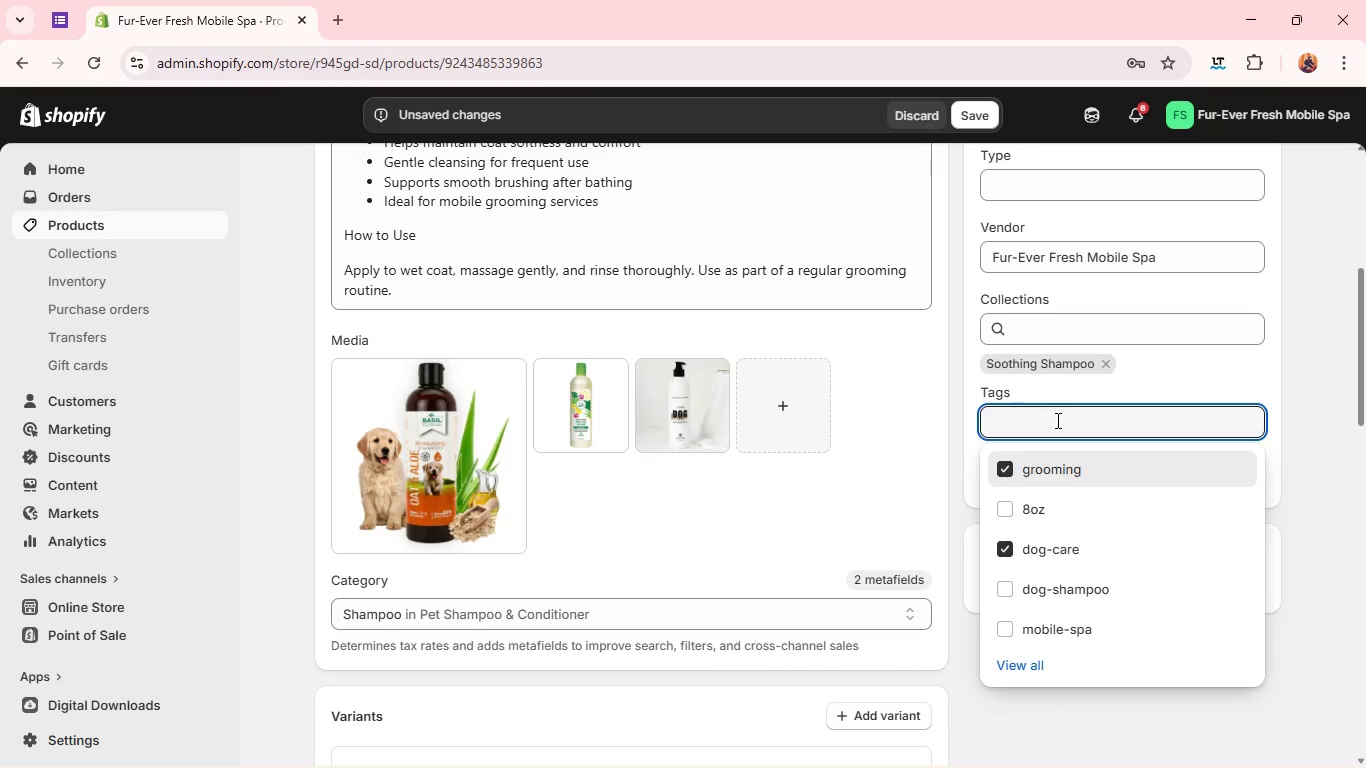 
type(prof)
 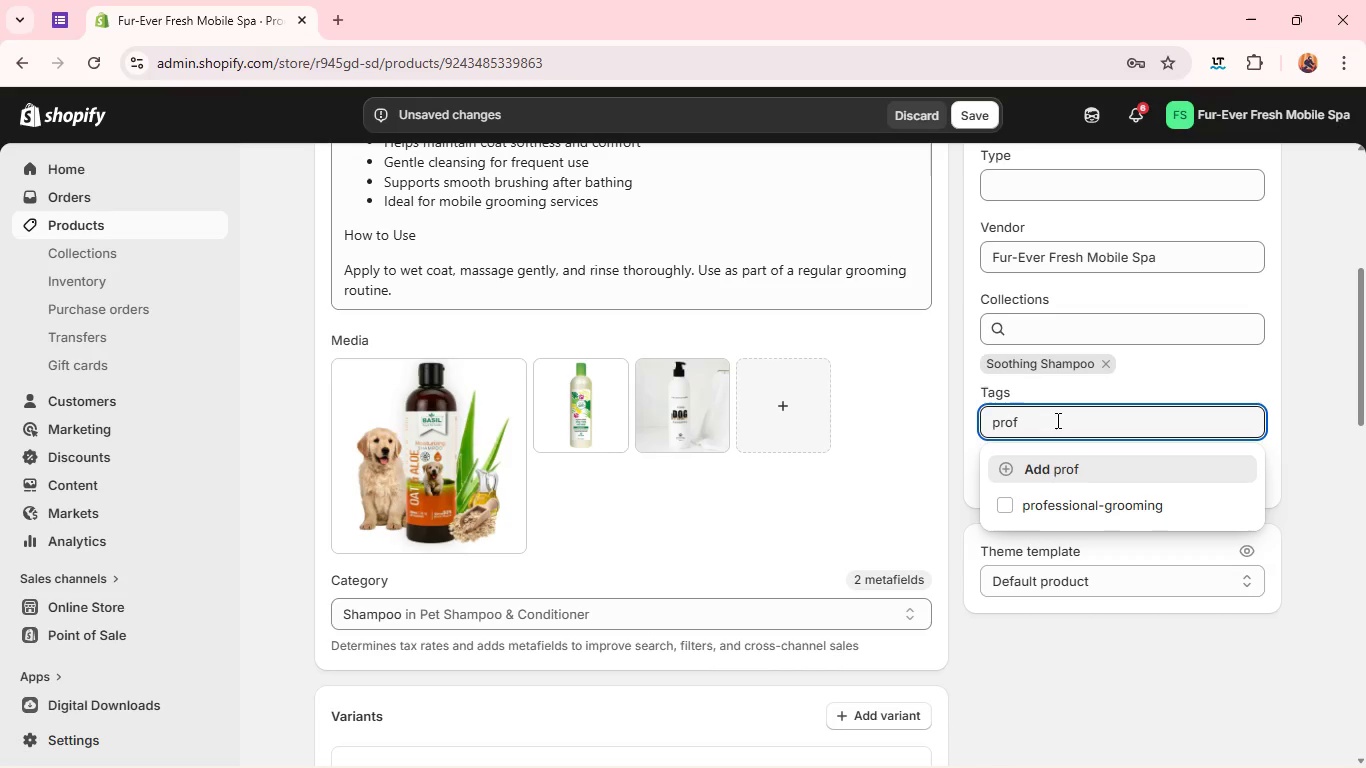 
type(essional)
 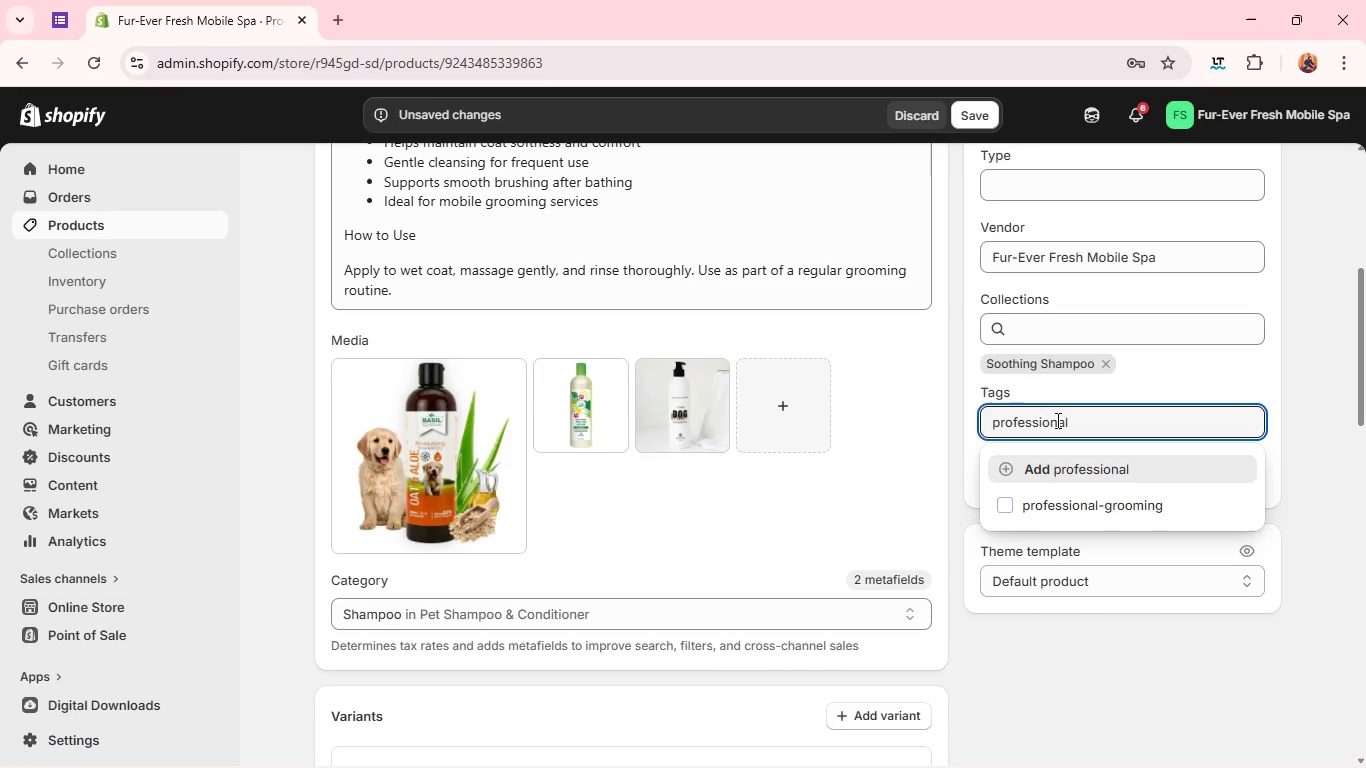 
key(Enter)
 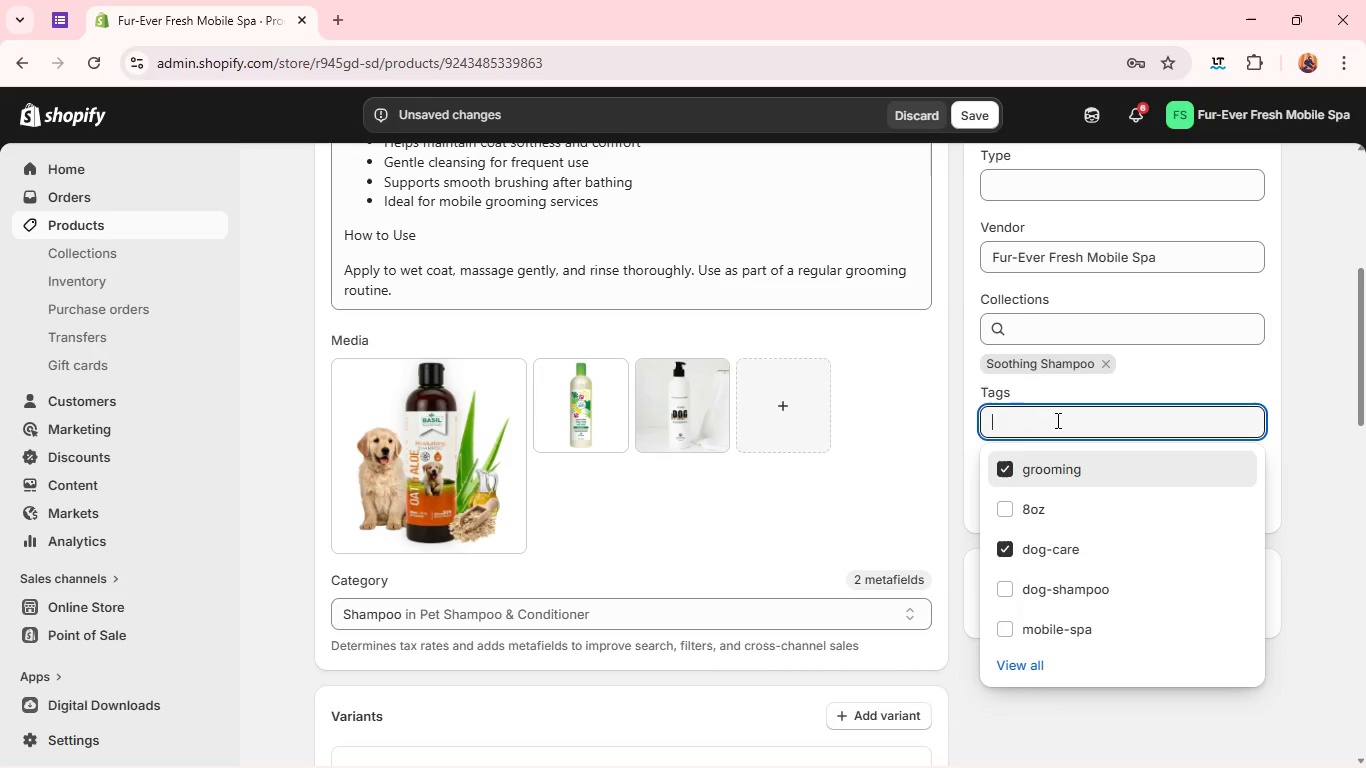 
left_click([1204, 376])
 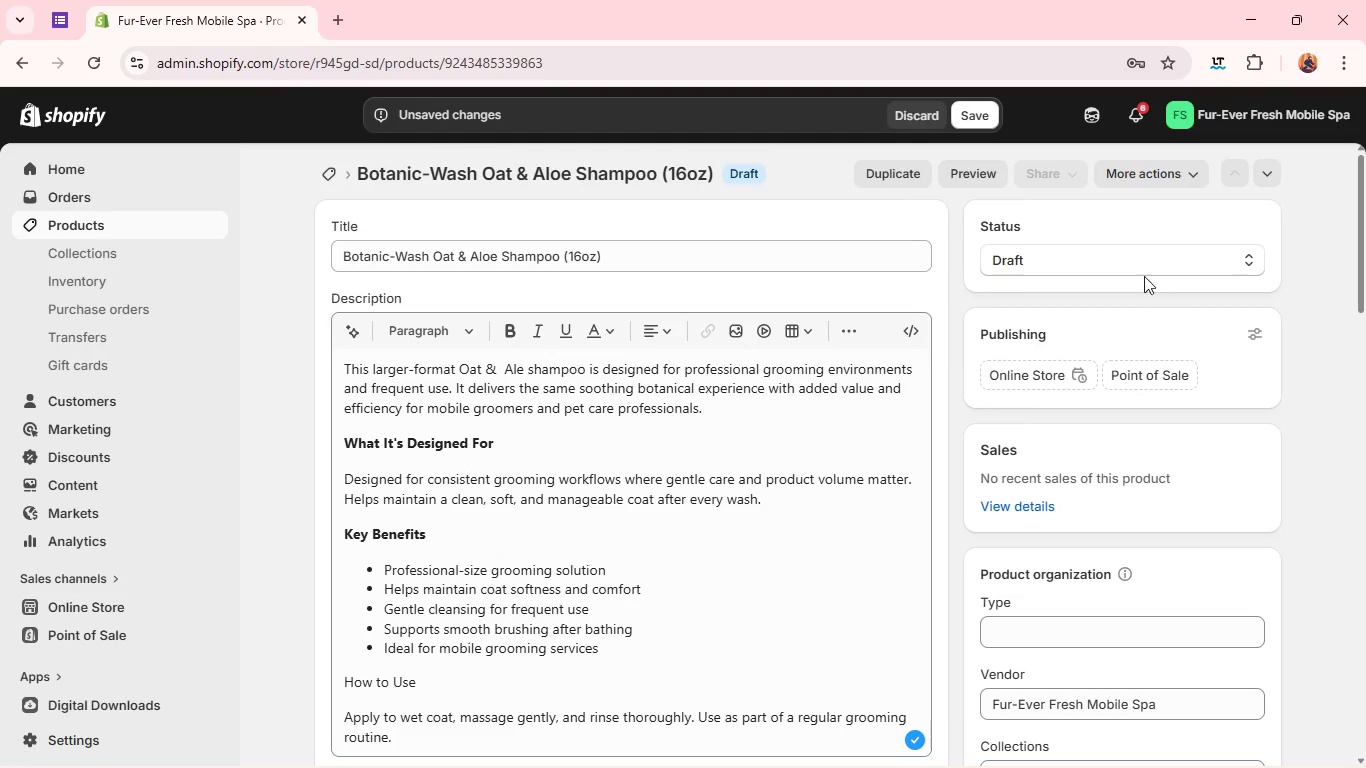 
left_click([1133, 268])
 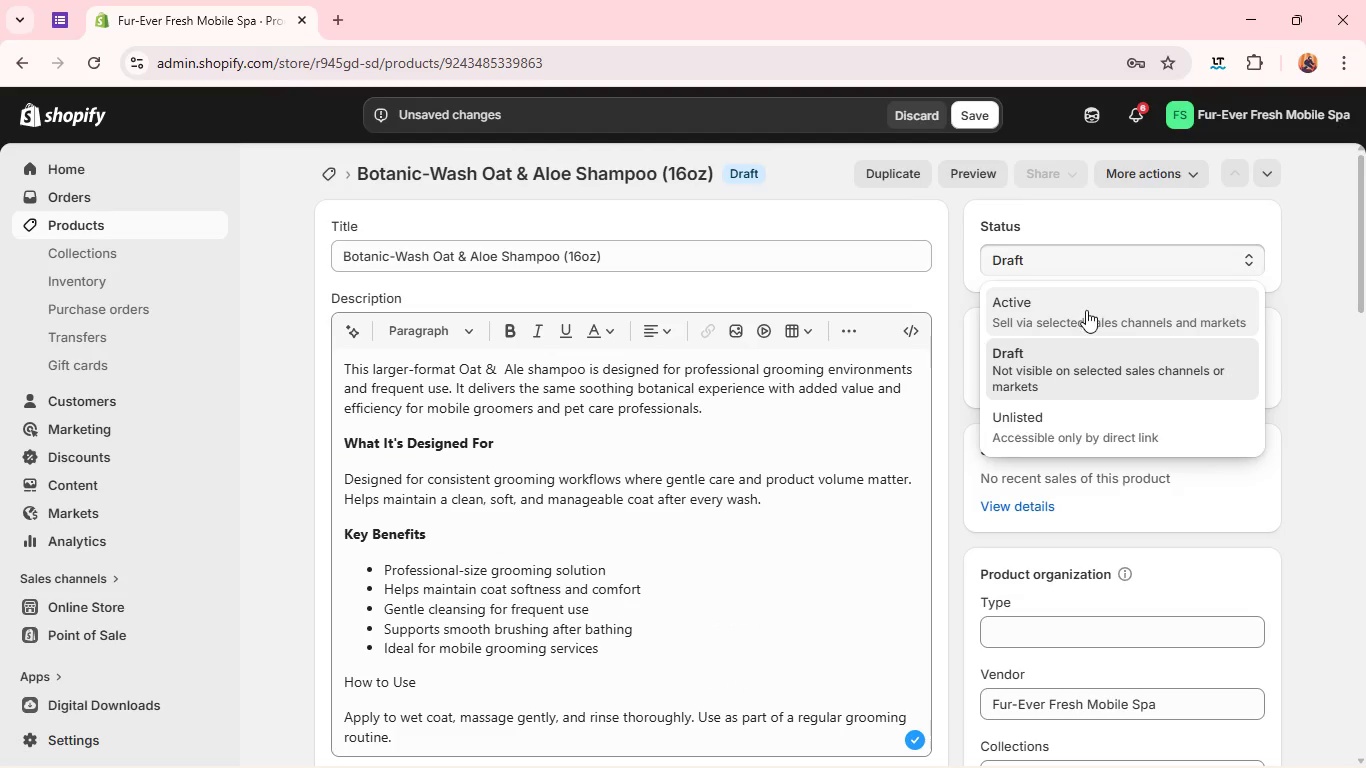 
left_click([1081, 313])
 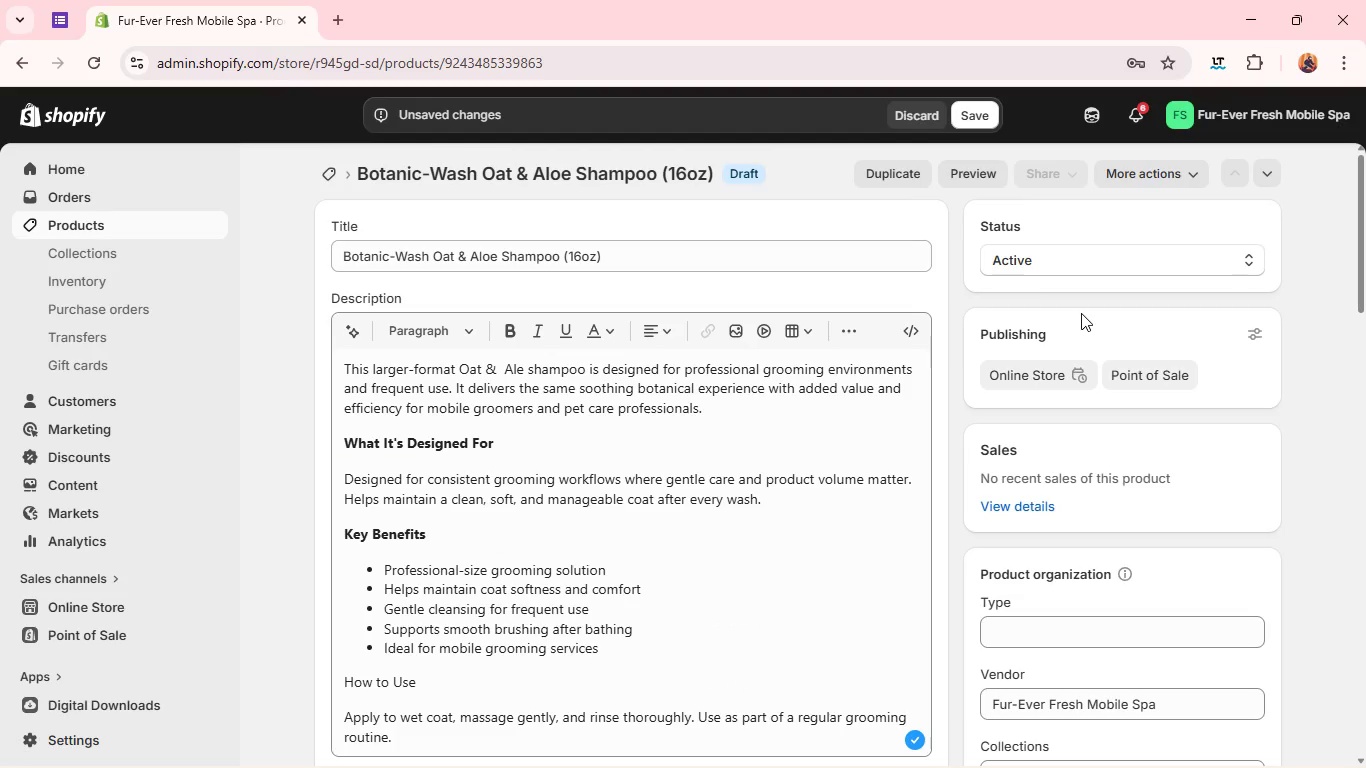 
wait(21.2)
 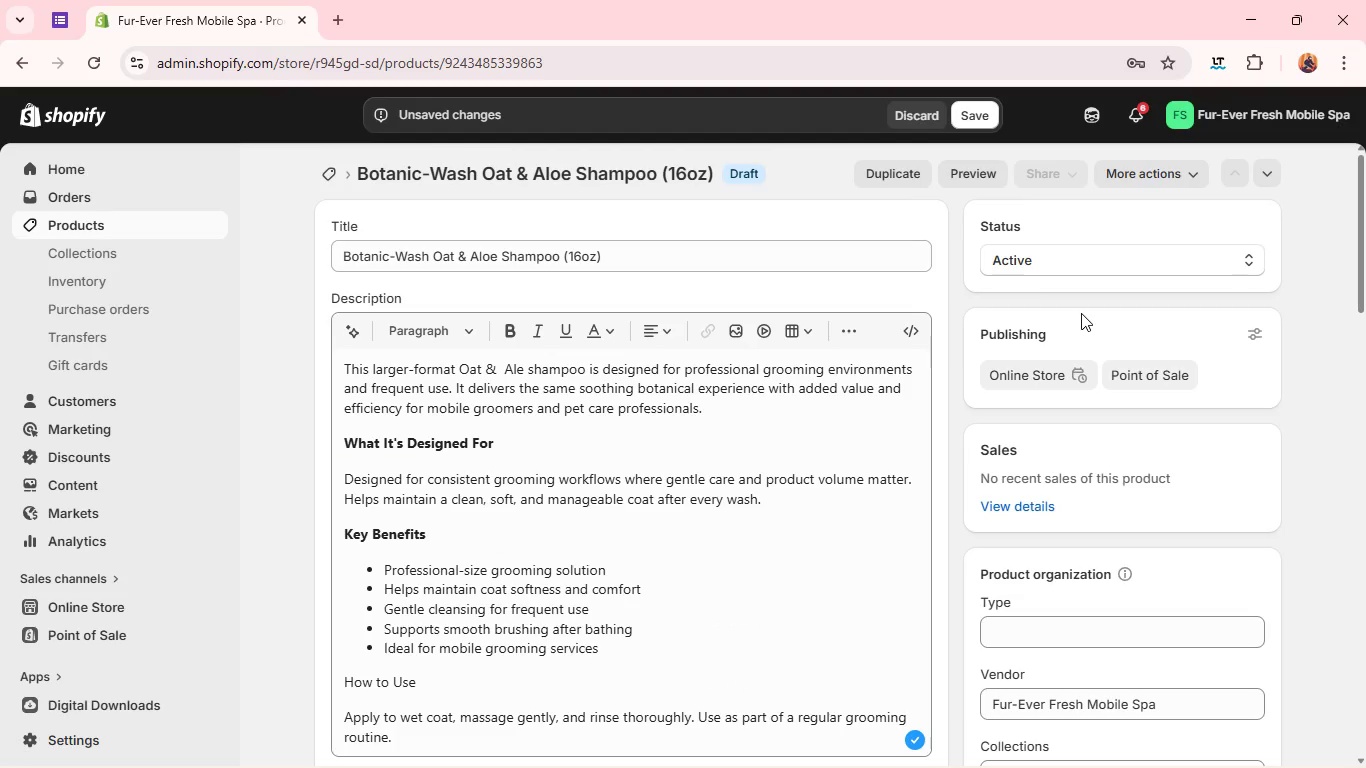 
left_click([978, 116])
 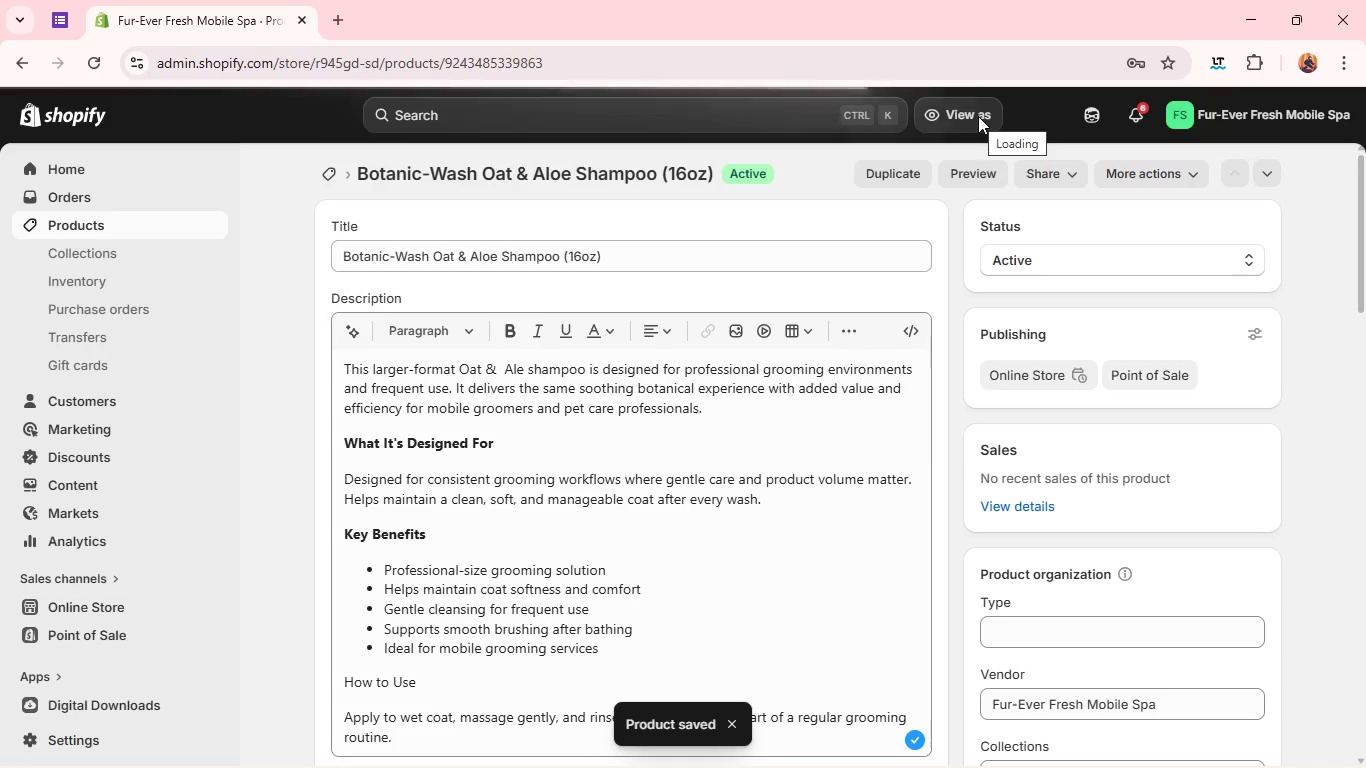 
wait(12.81)
 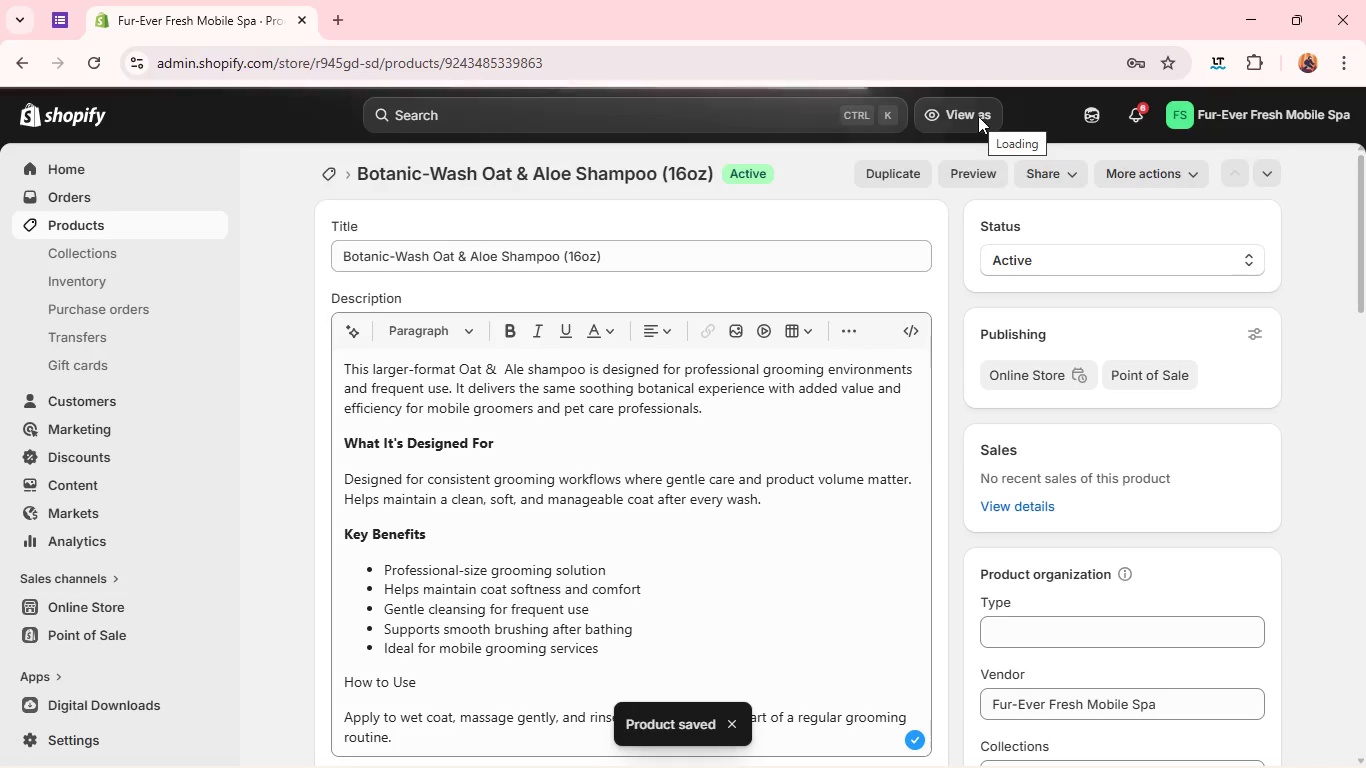 
left_click([173, 219])
 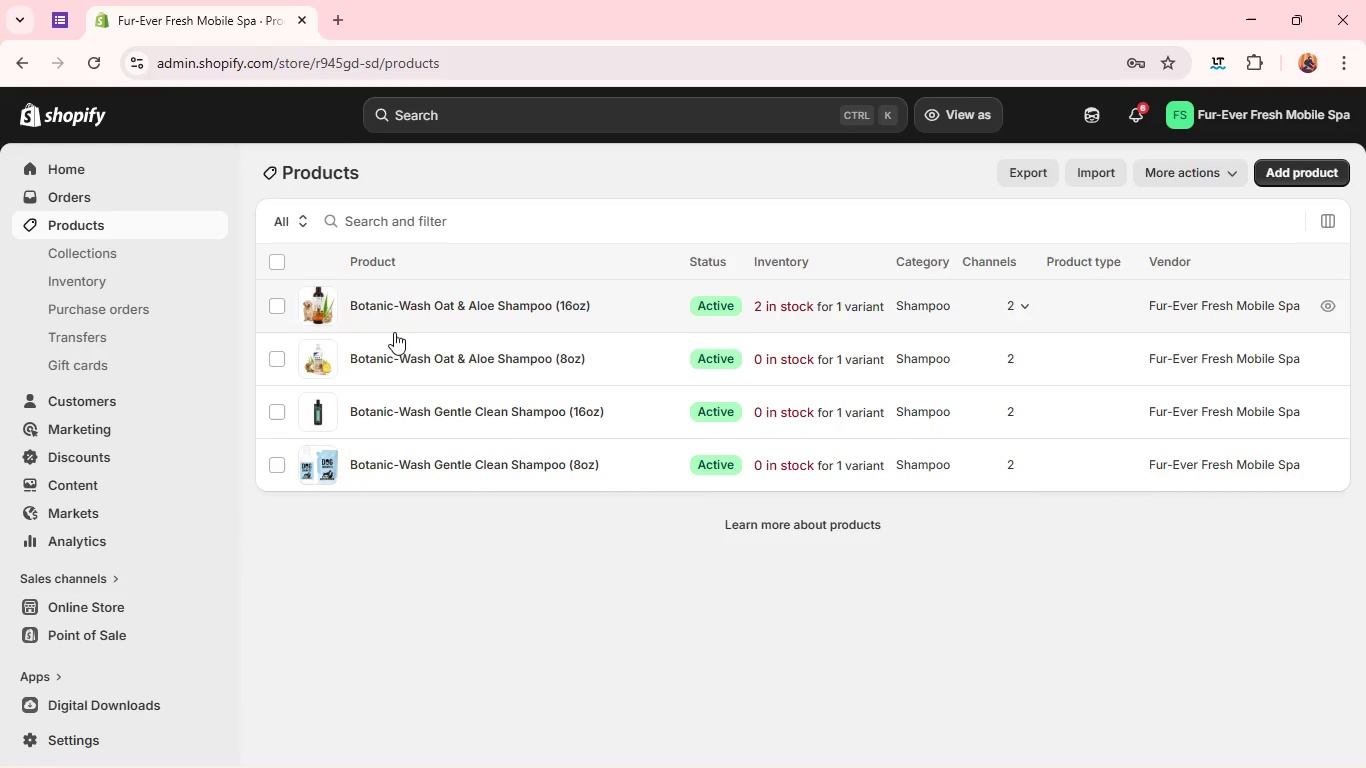 
wait(12.11)
 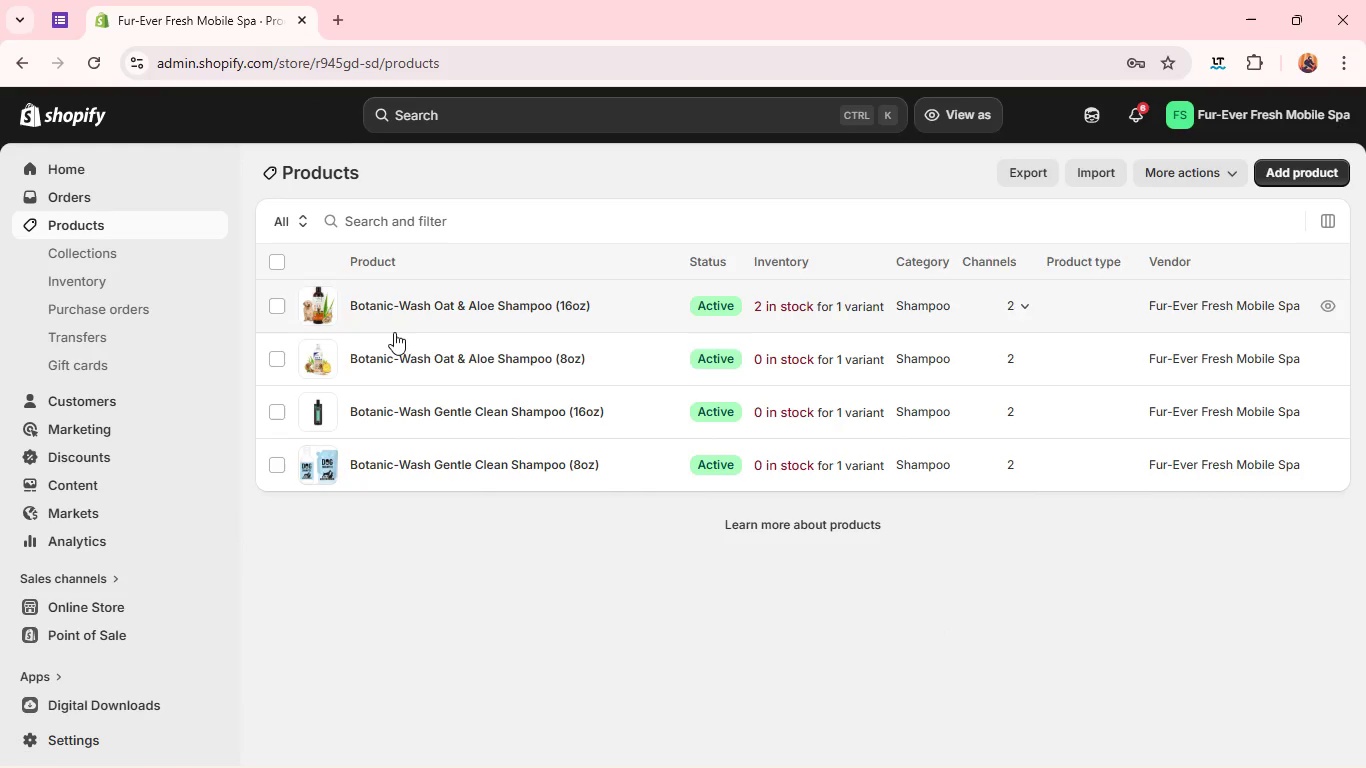 
left_click([279, 256])
 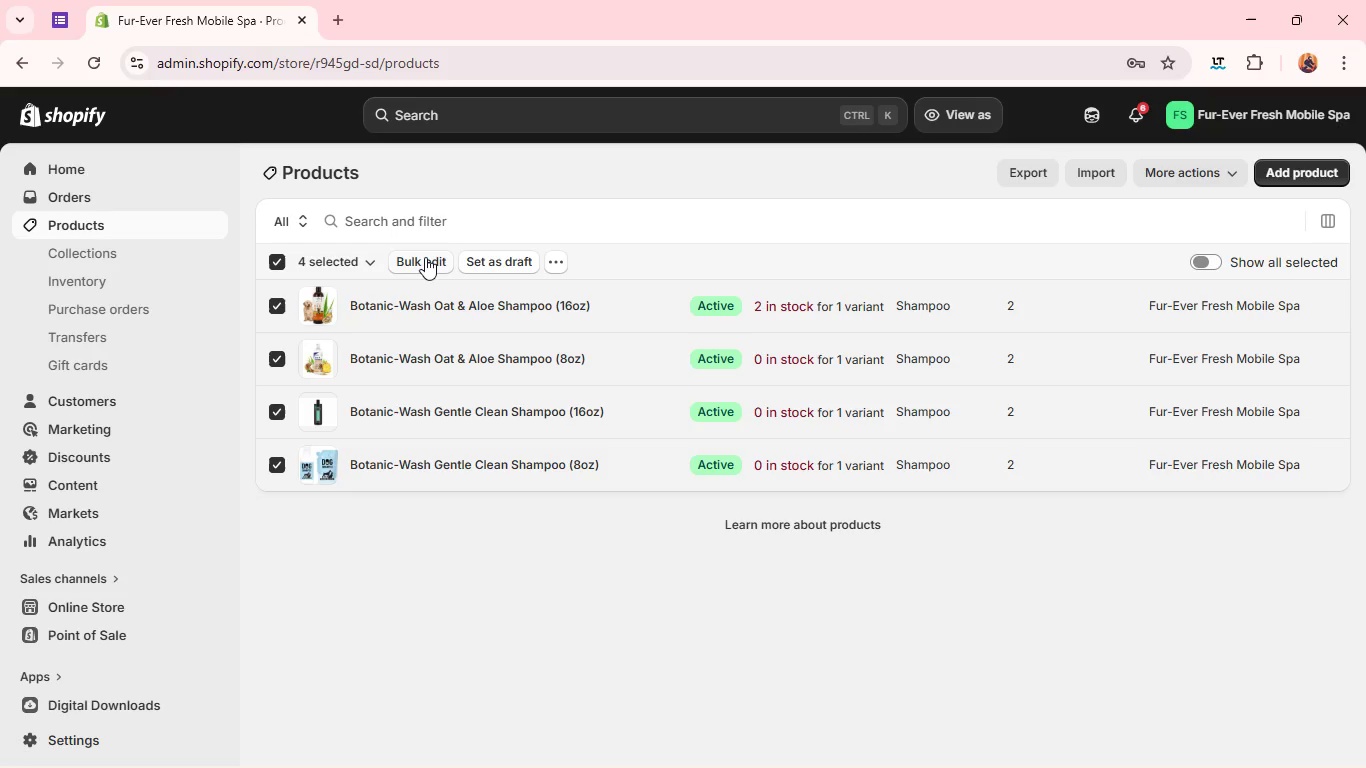 
wait(9.14)
 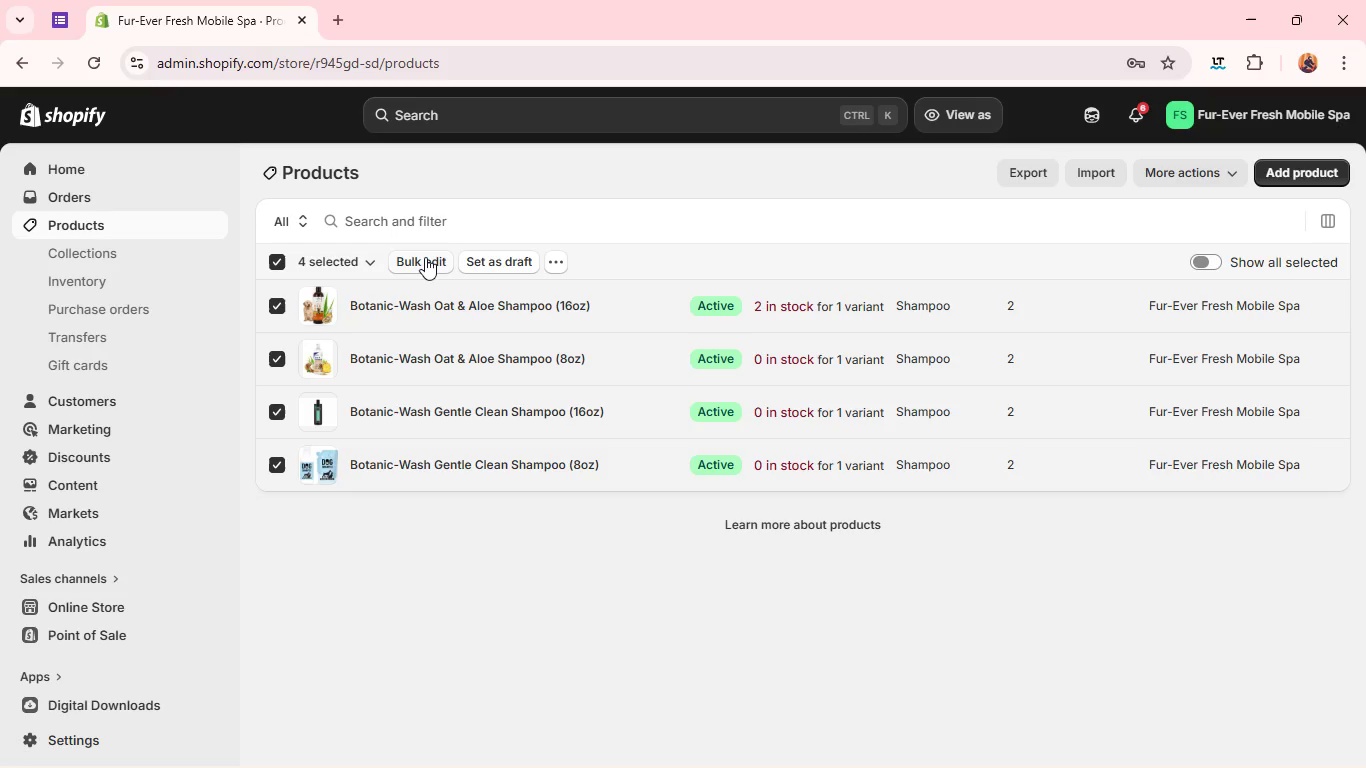 
left_click([436, 260])
 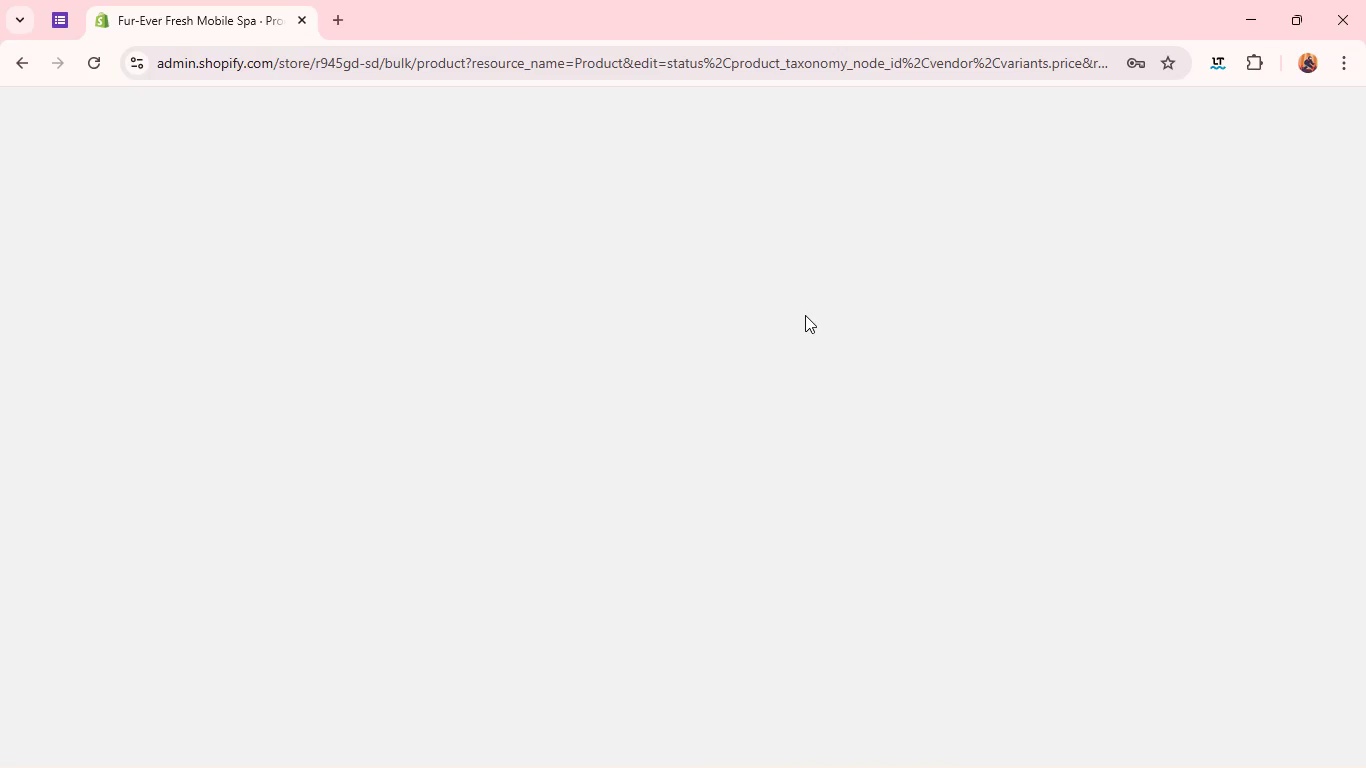 
wait(7.18)
 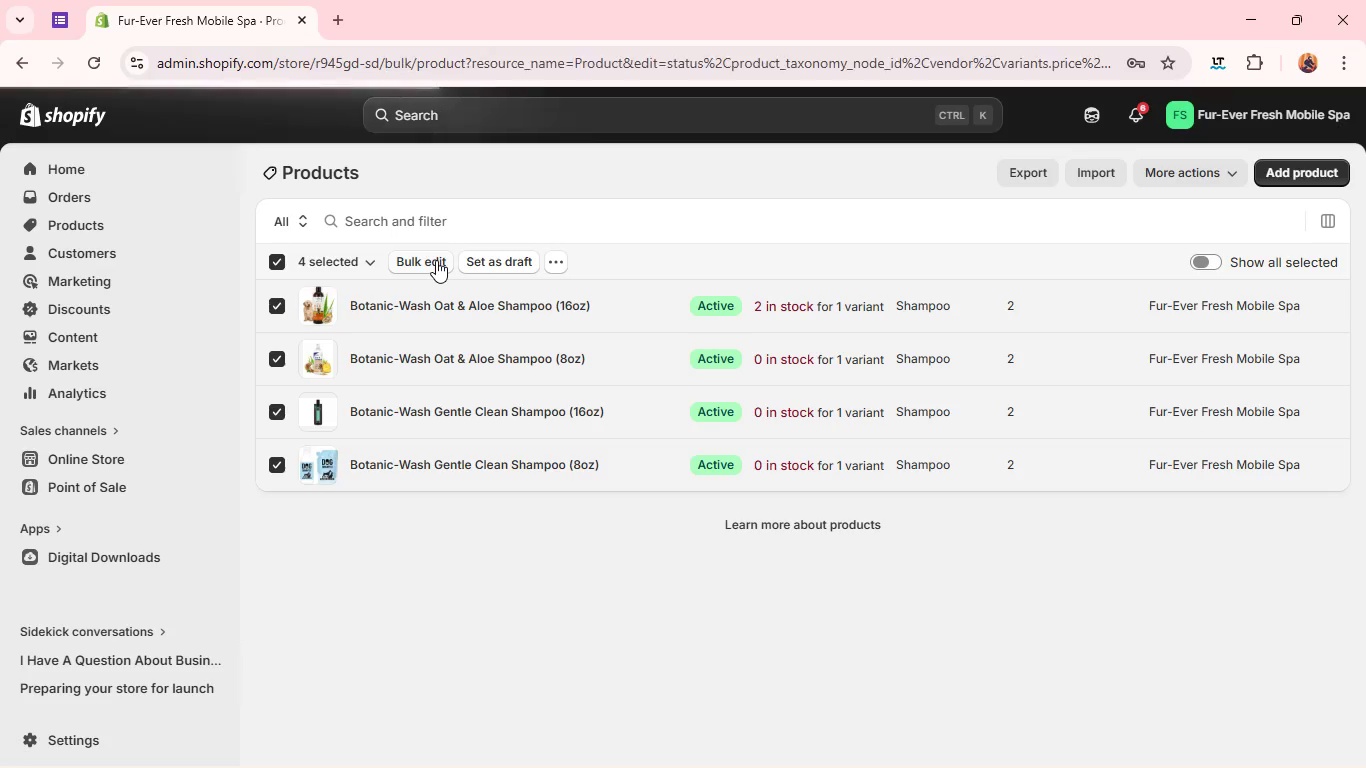 
mouse_move([693, 318])
 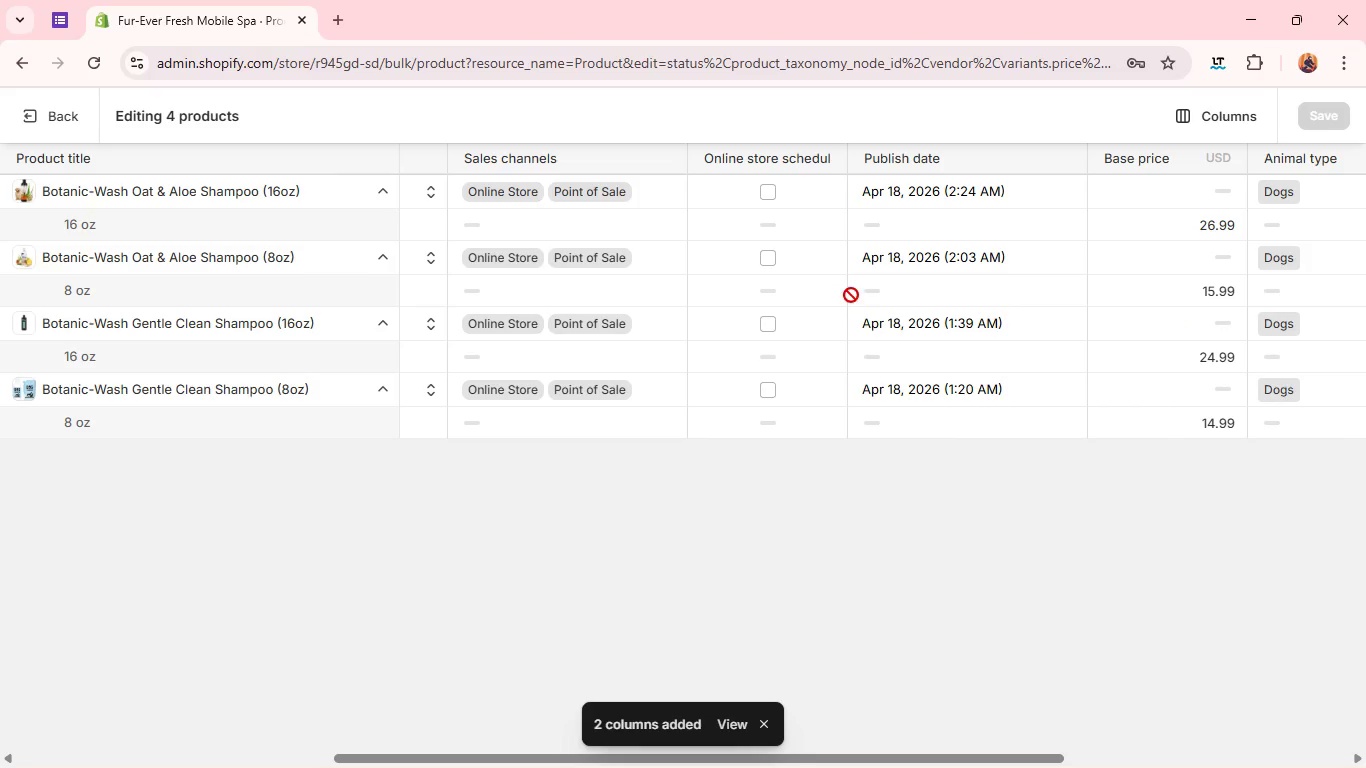 
mouse_move([879, 273])
 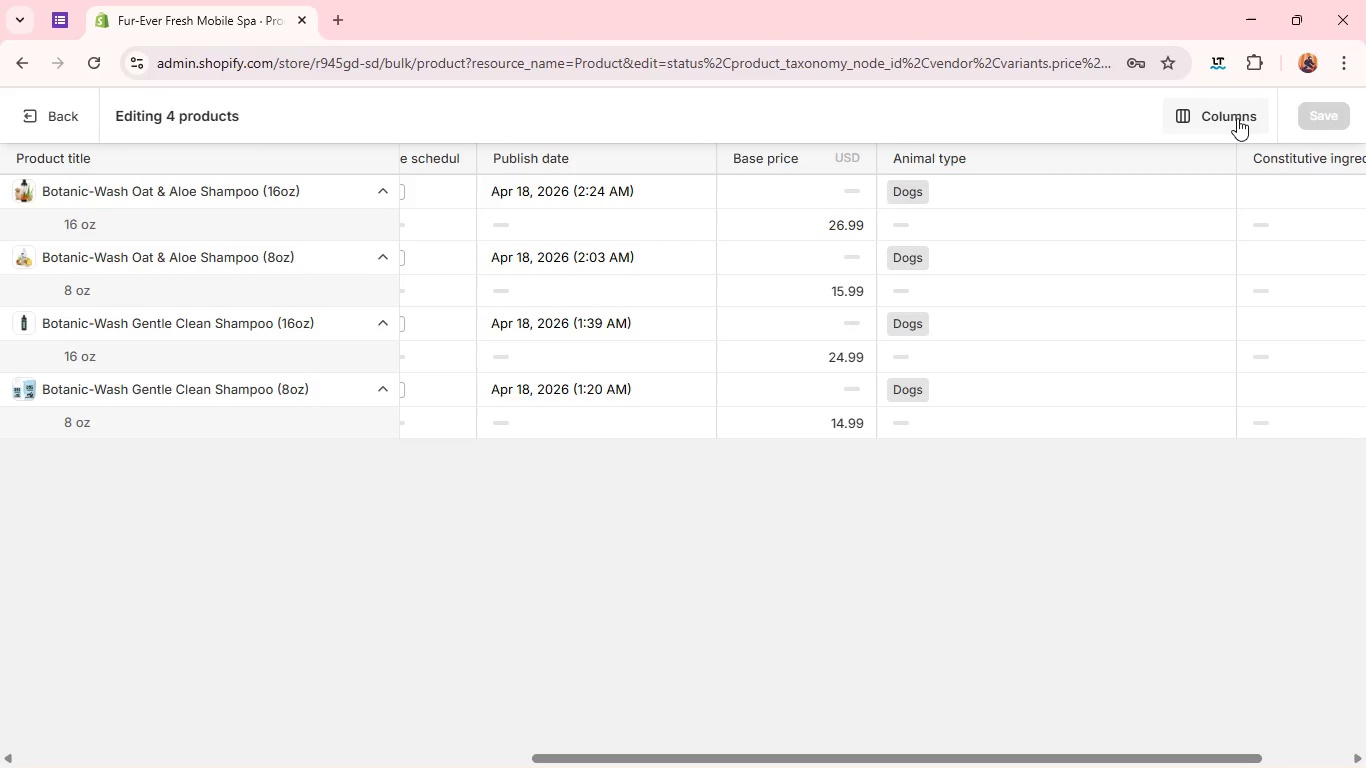 
left_click([1236, 118])
 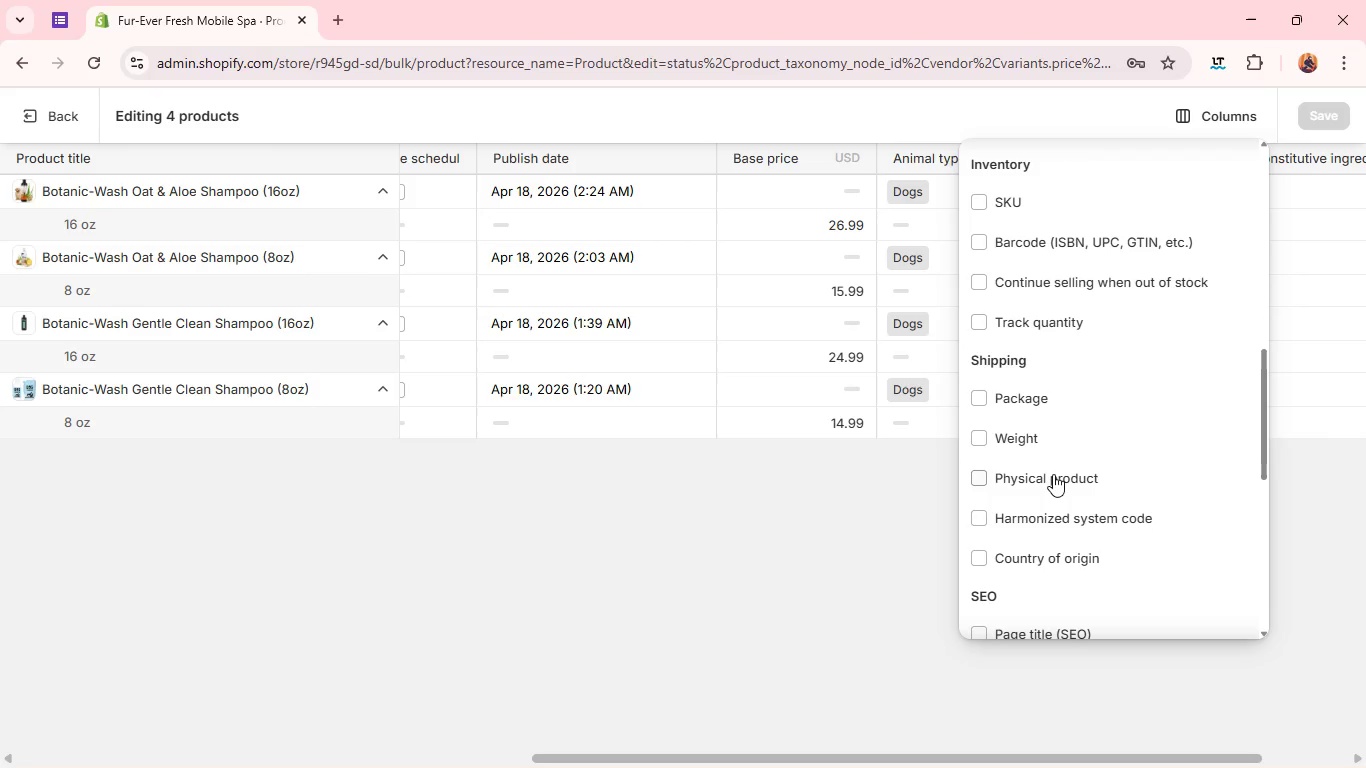 
wait(39.03)
 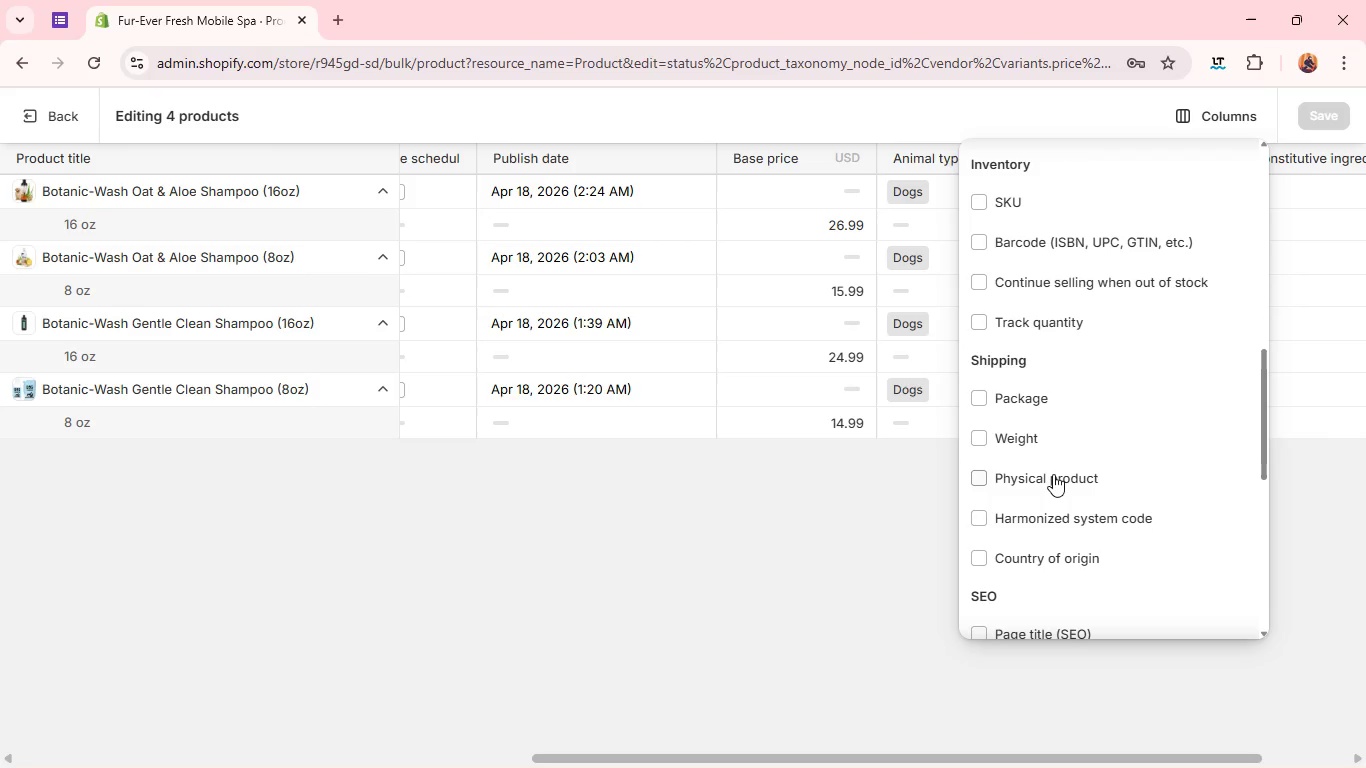 
left_click([858, 590])
 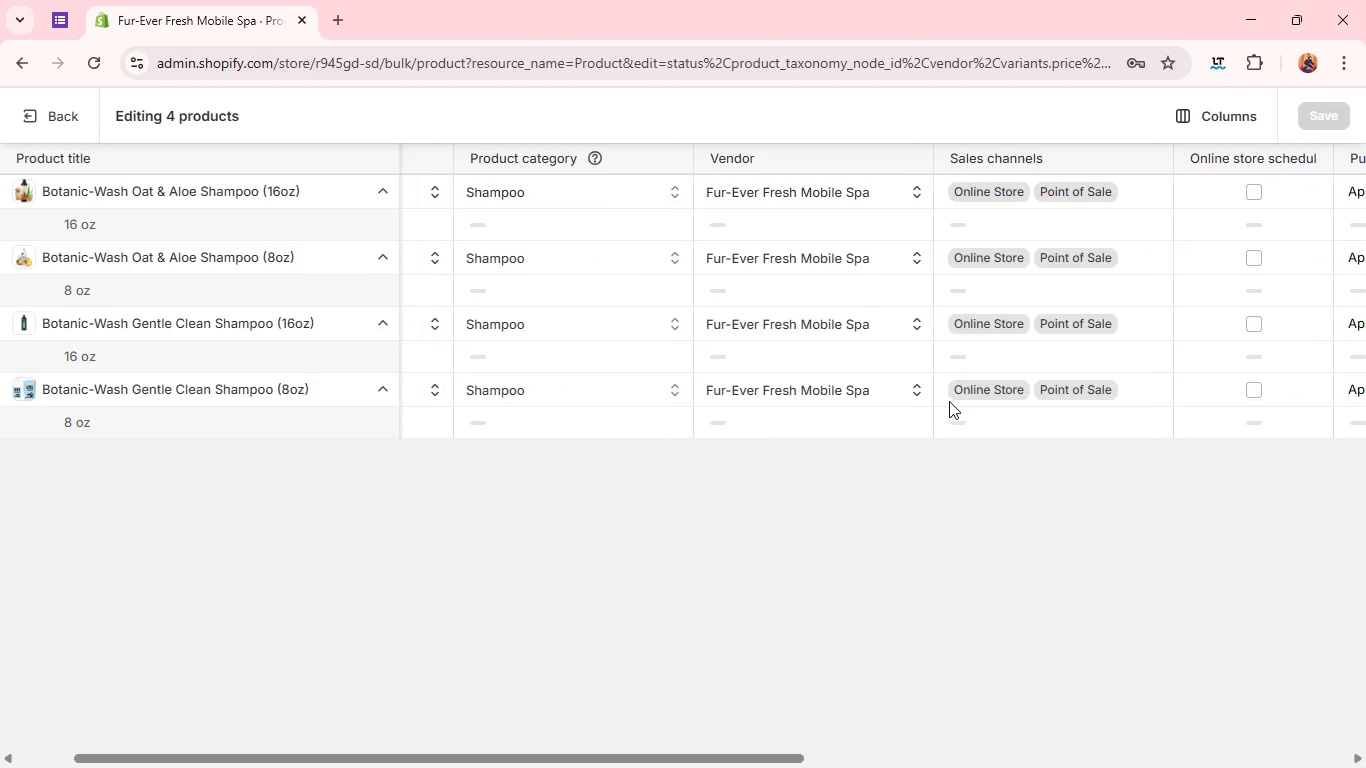 
wait(12.95)
 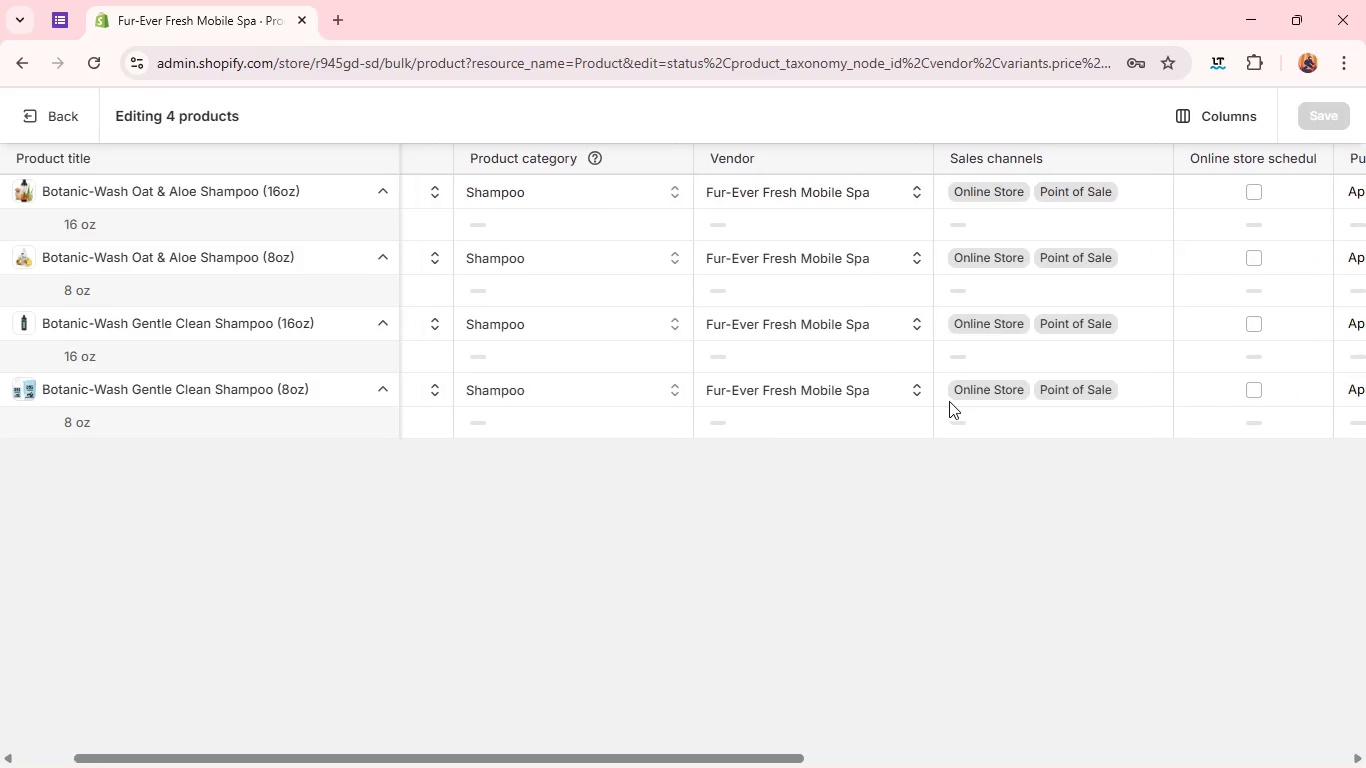 
left_click([39, 122])
 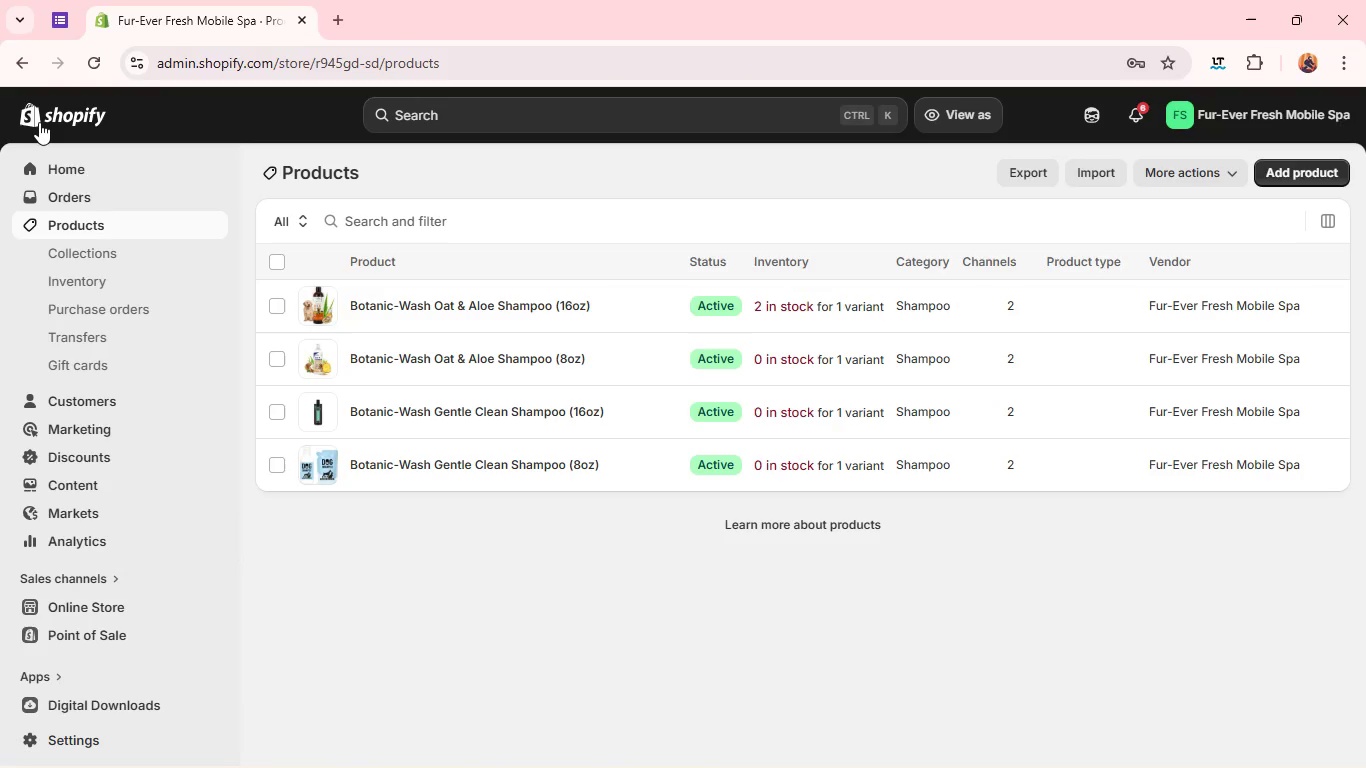 
wait(11.66)
 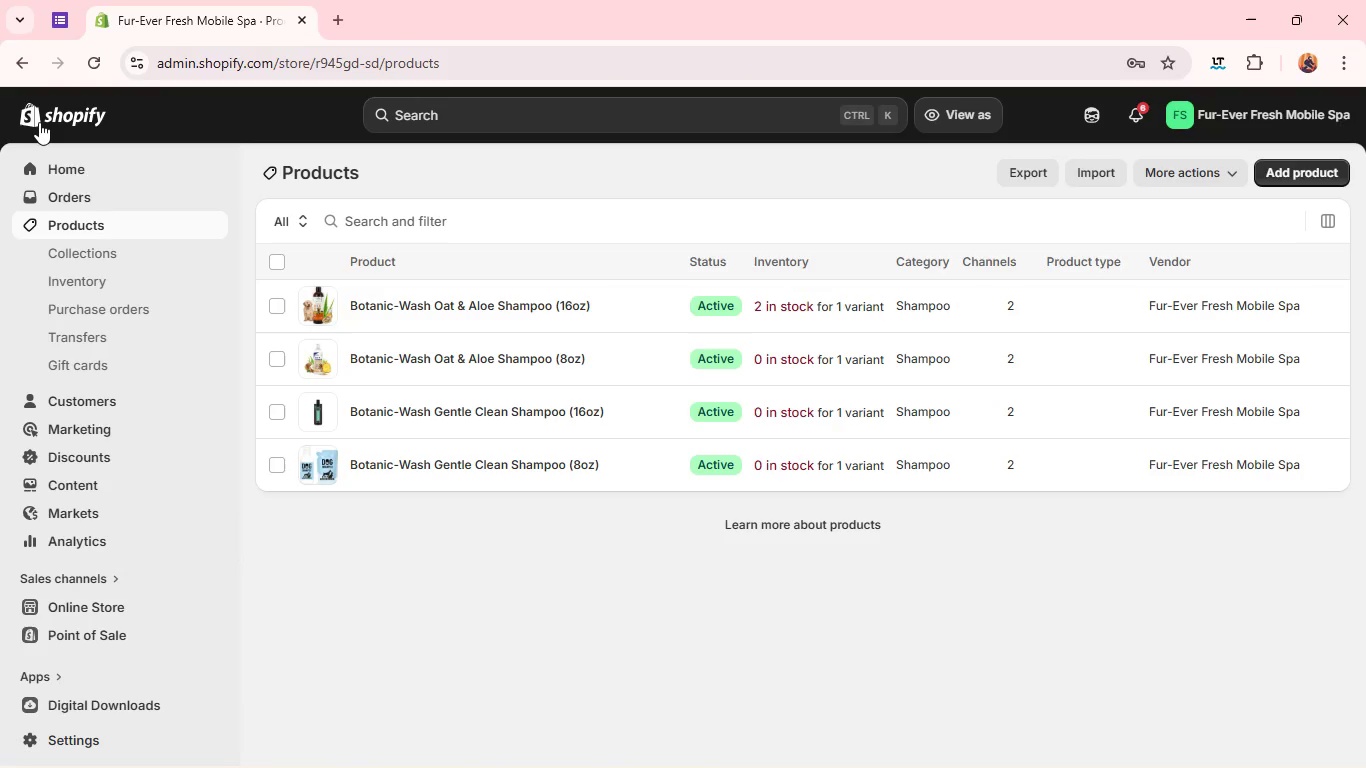 
double_click([357, 351])
 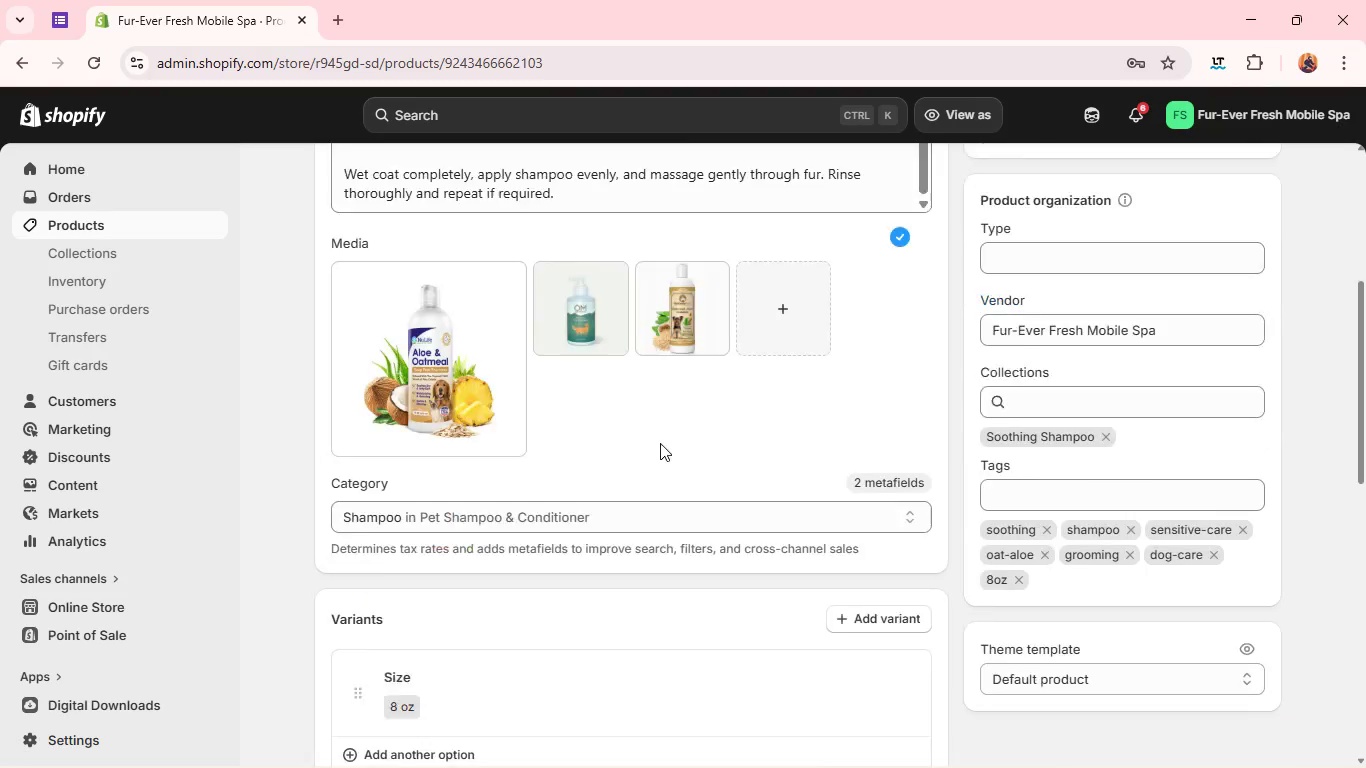 
wait(15.34)
 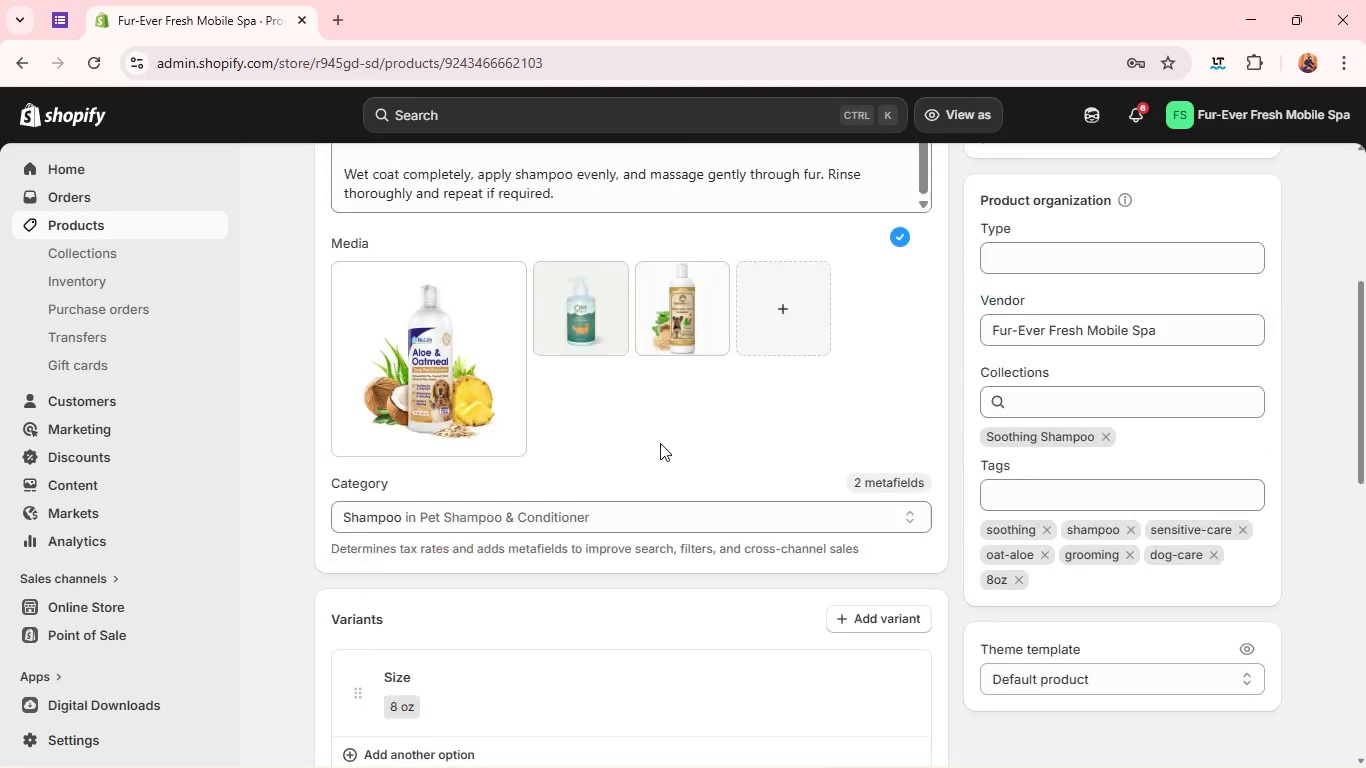 
left_click([335, 485])
 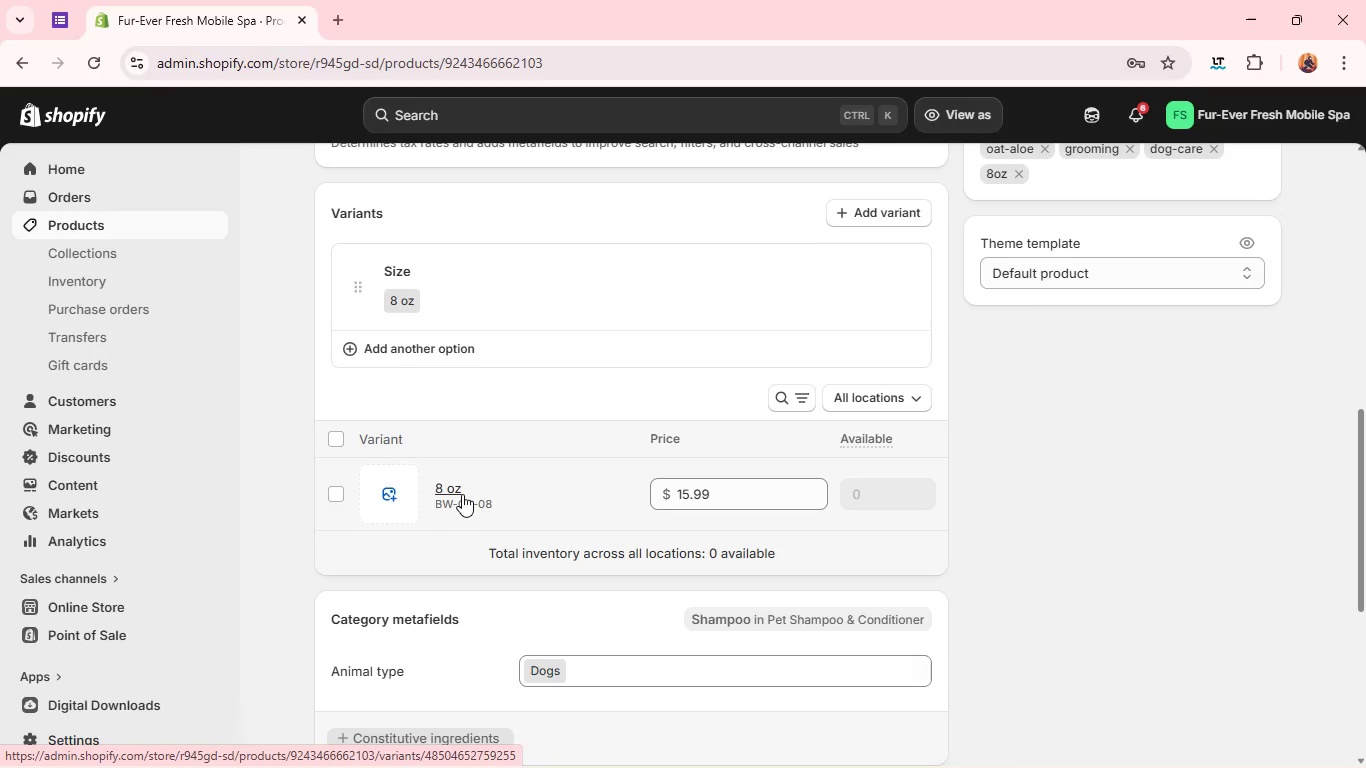 
wait(12.88)
 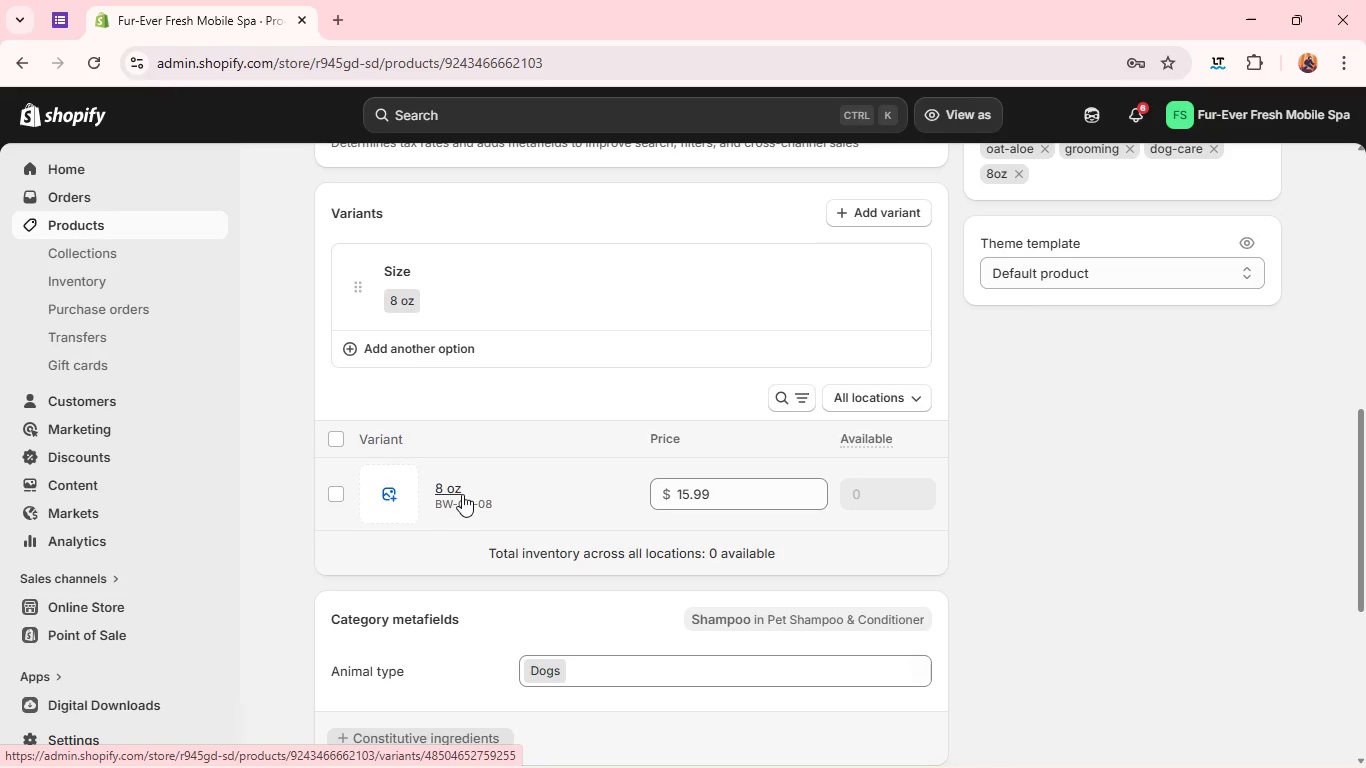 
left_click([443, 491])
 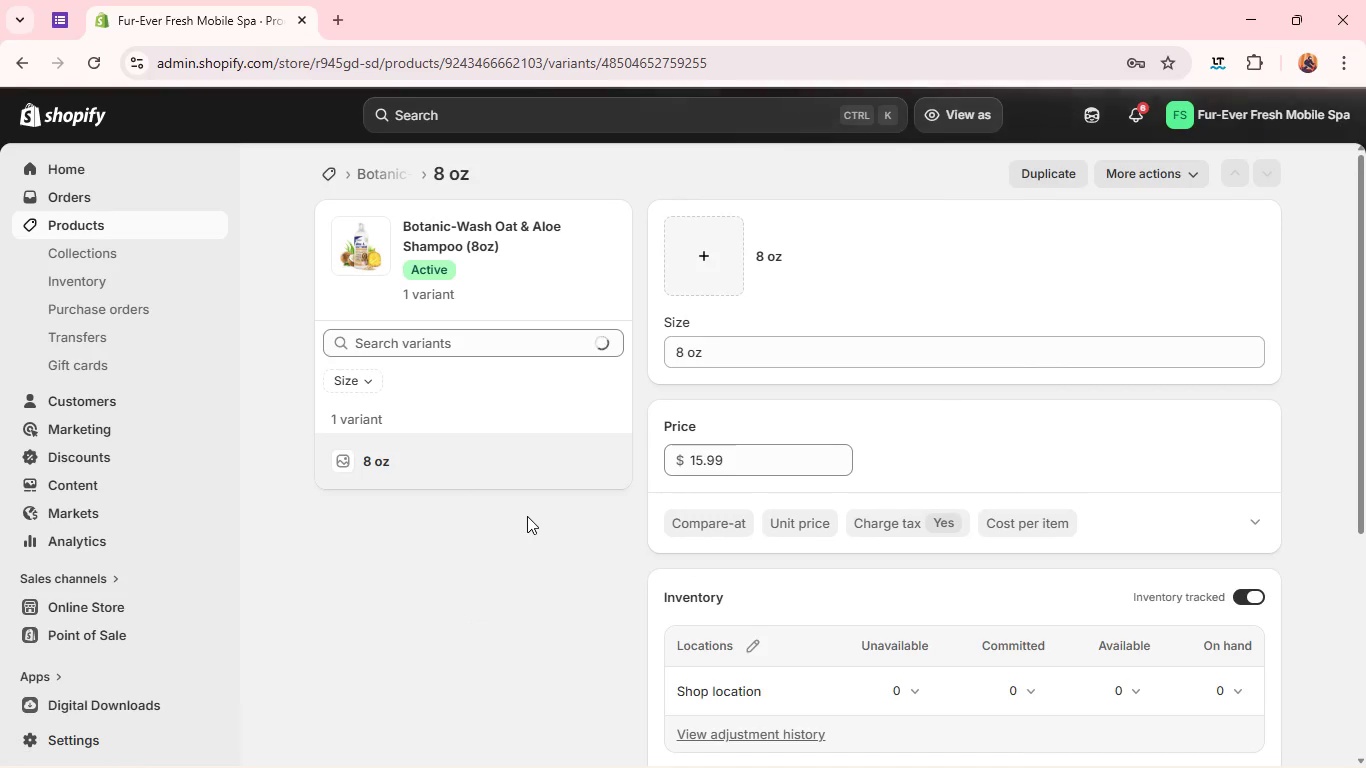 
wait(5.13)
 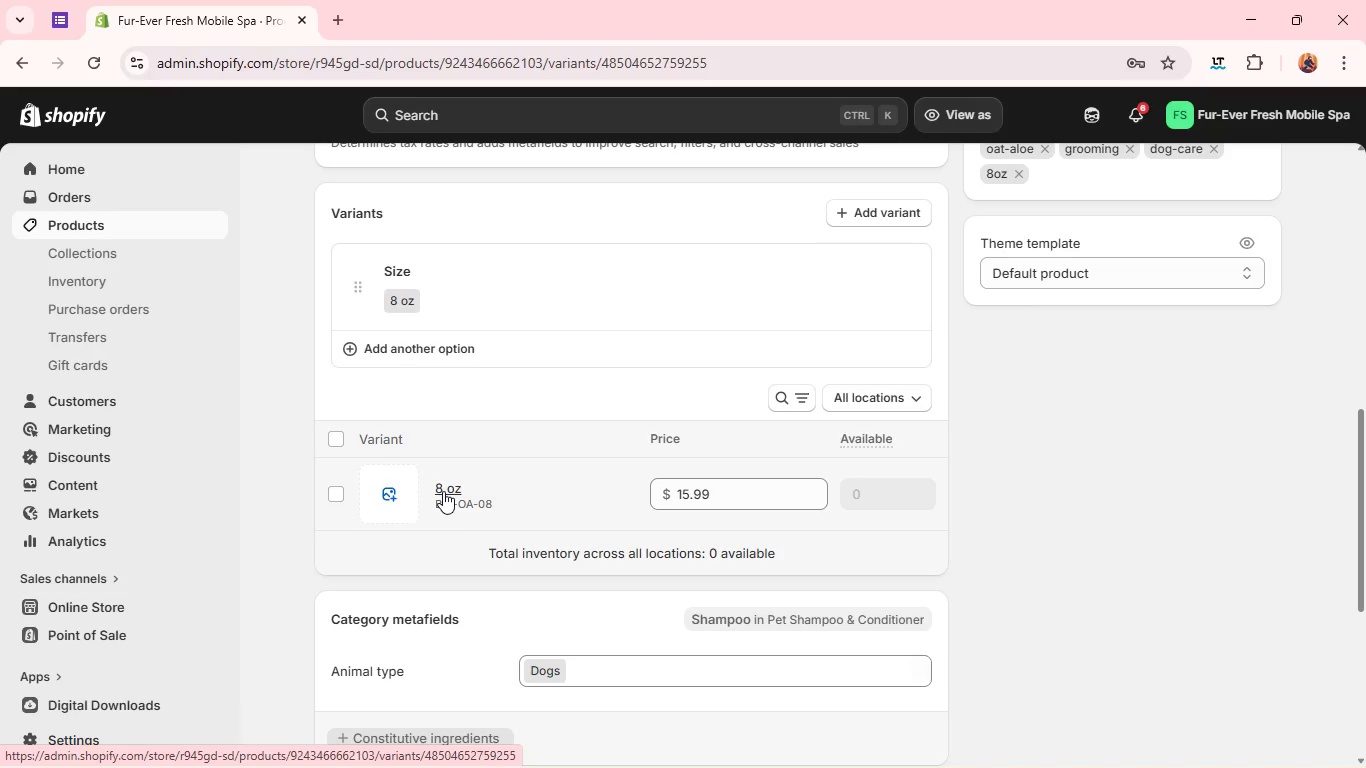 
mouse_move([1048, 582])
 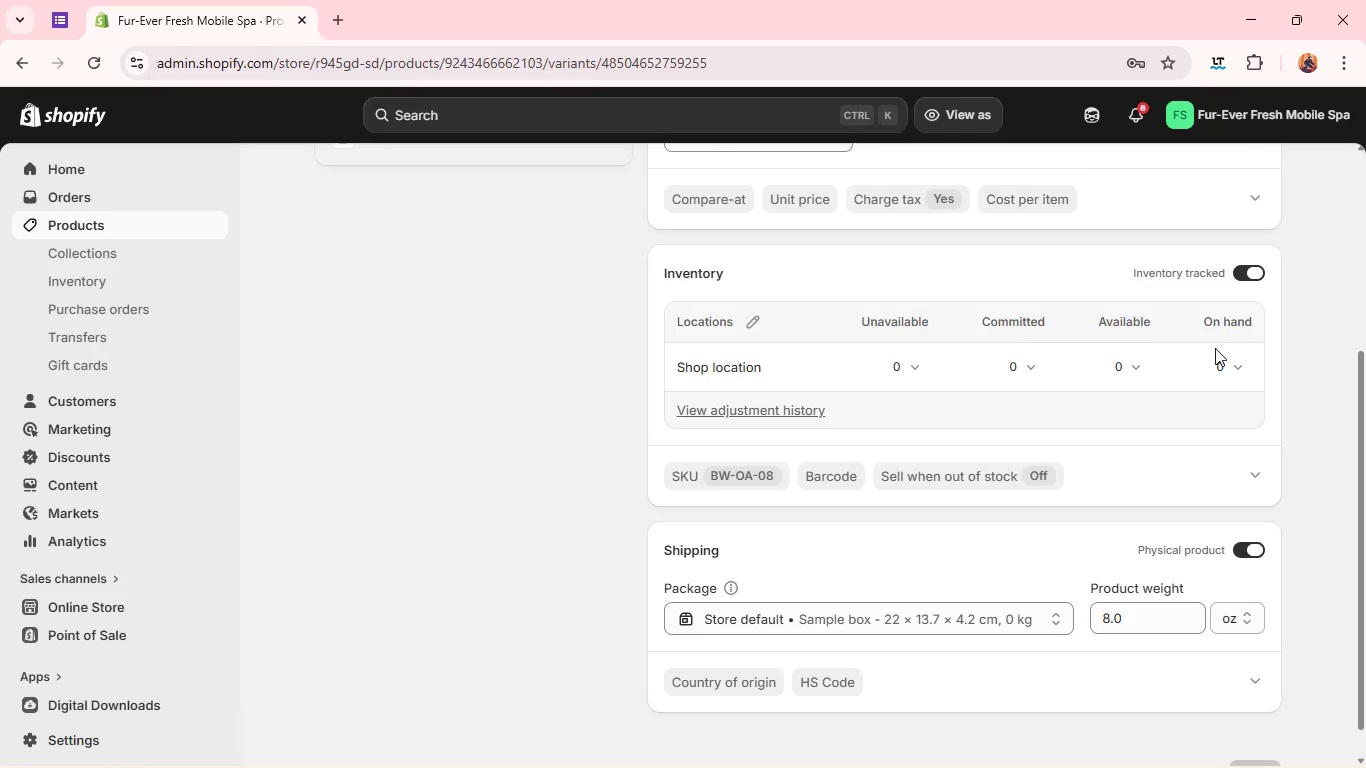 
left_click([1237, 358])
 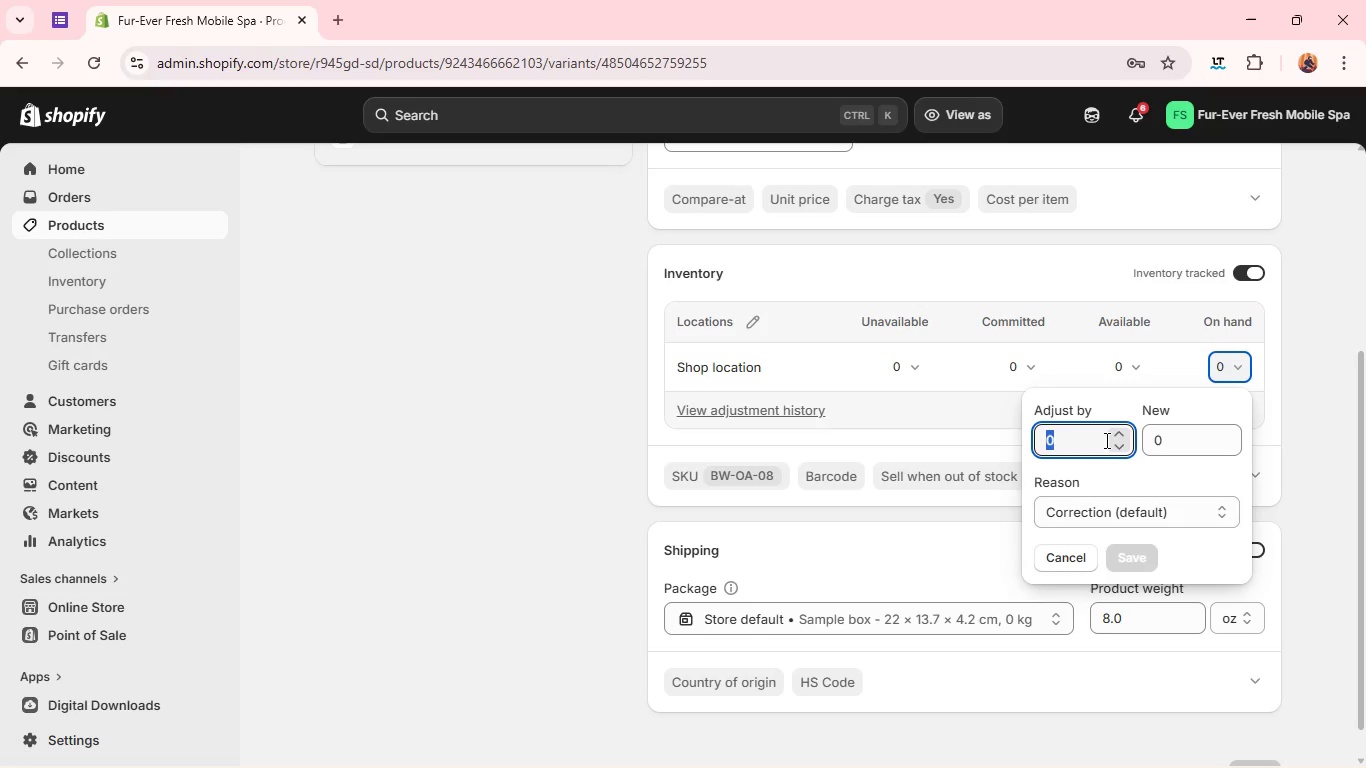 
key(2)
 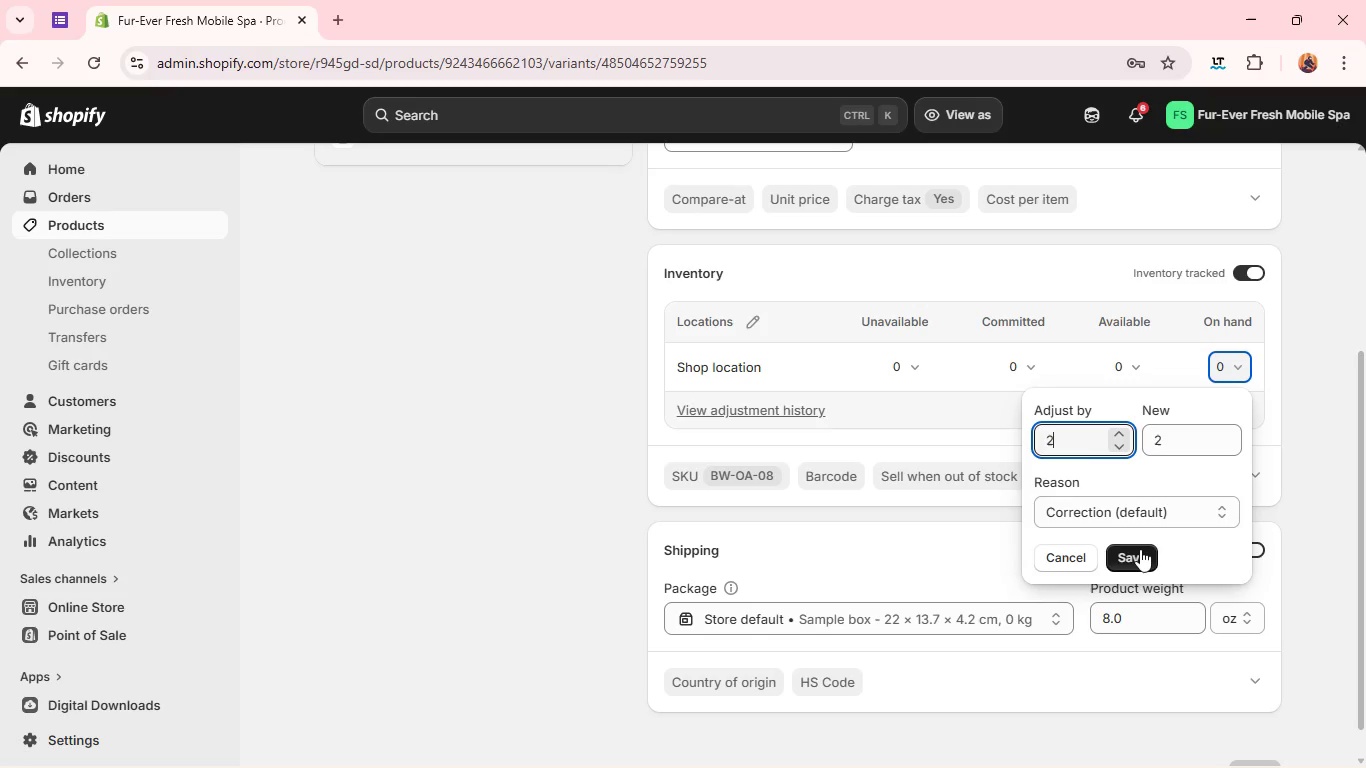 
left_click([1140, 549])
 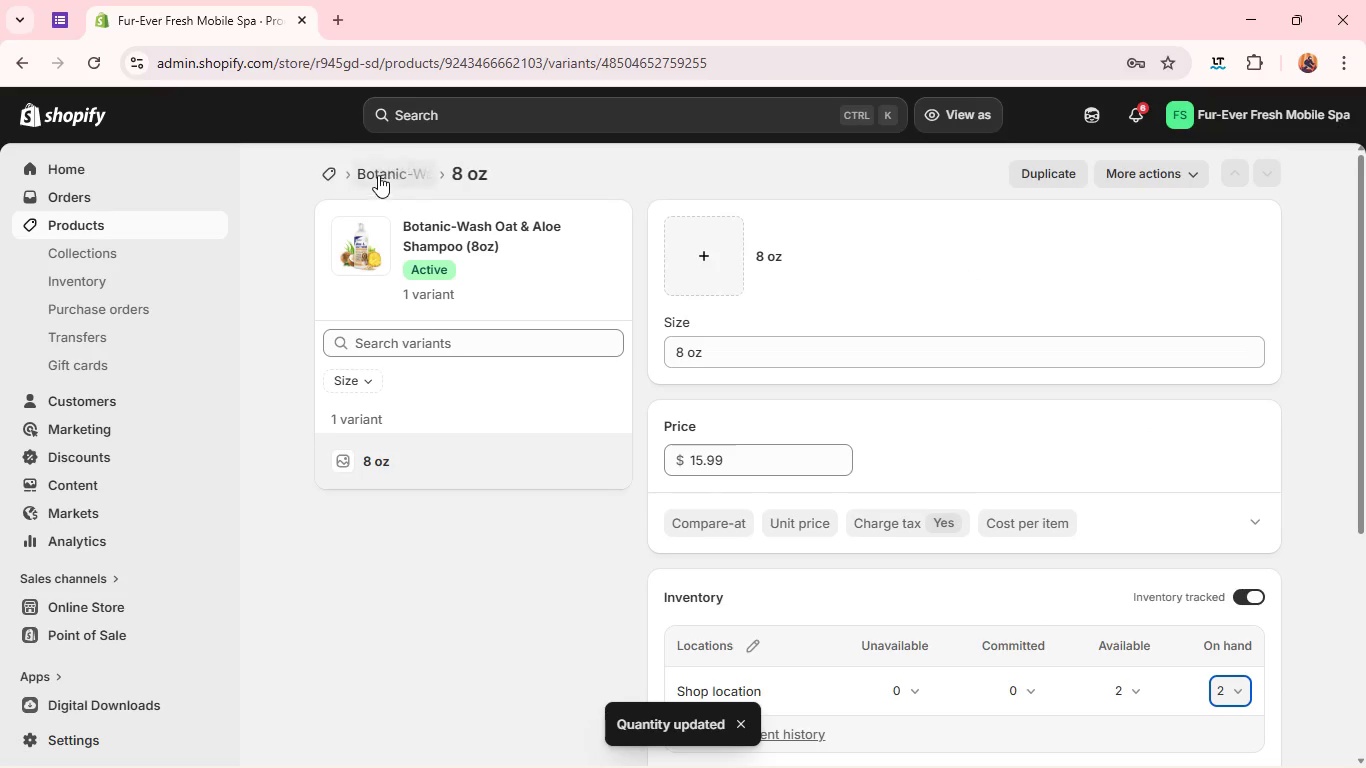 
wait(5.75)
 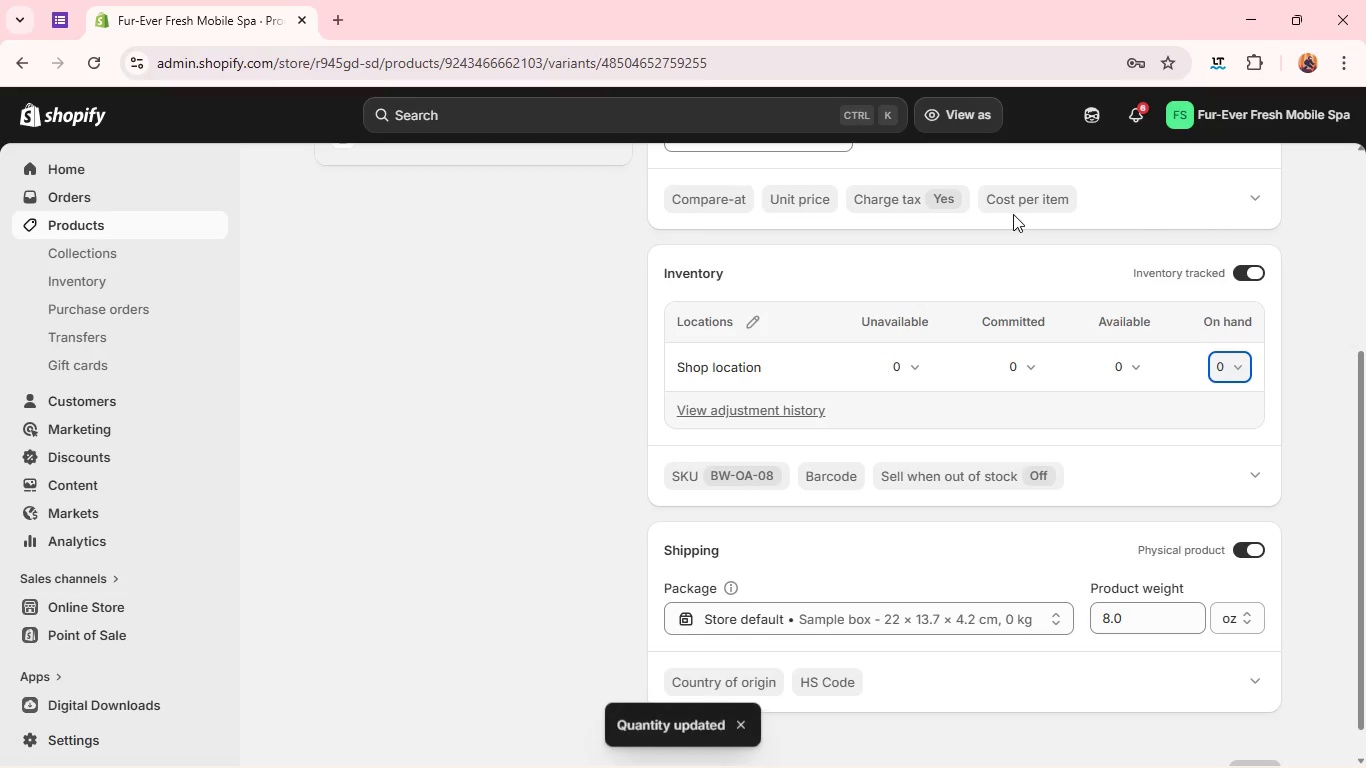 
left_click([367, 171])
 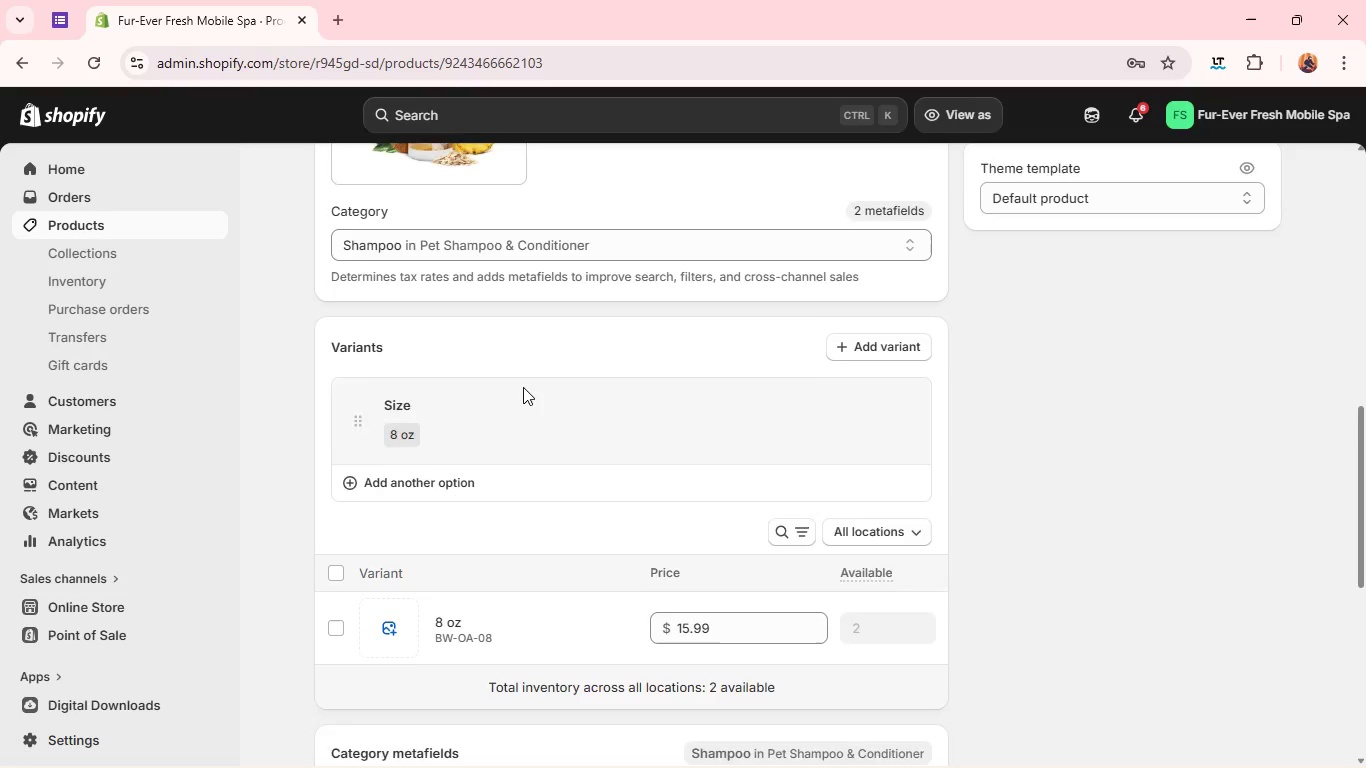 
wait(15.41)
 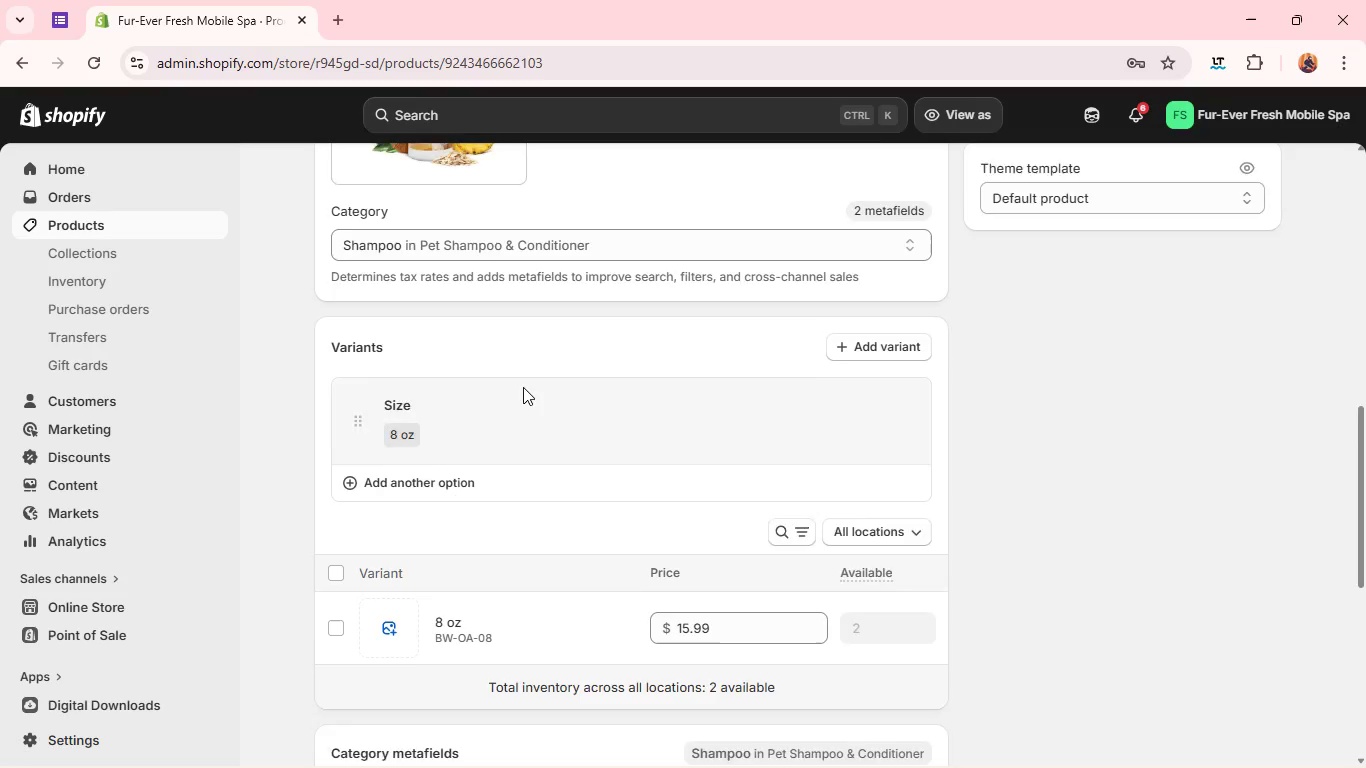 
left_click([95, 231])
 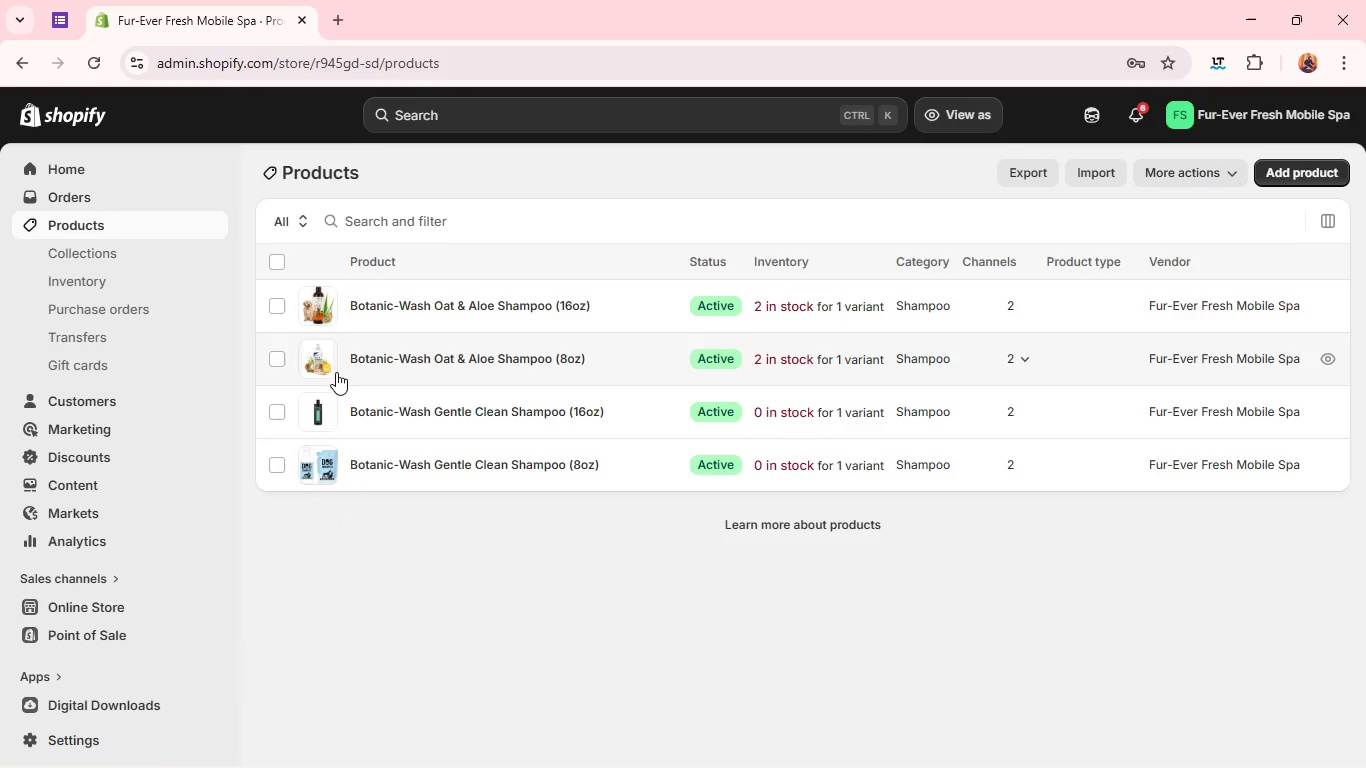 
wait(5.64)
 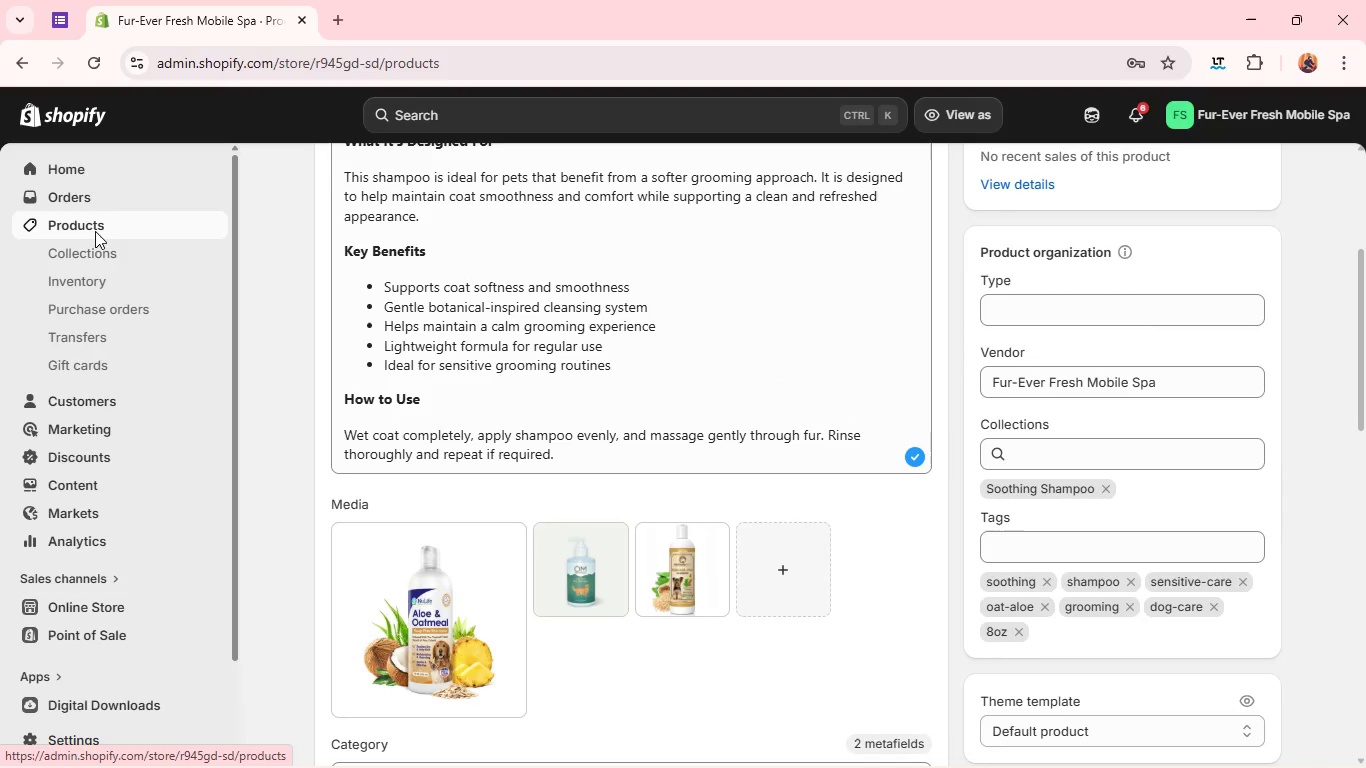 
double_click([317, 412])
 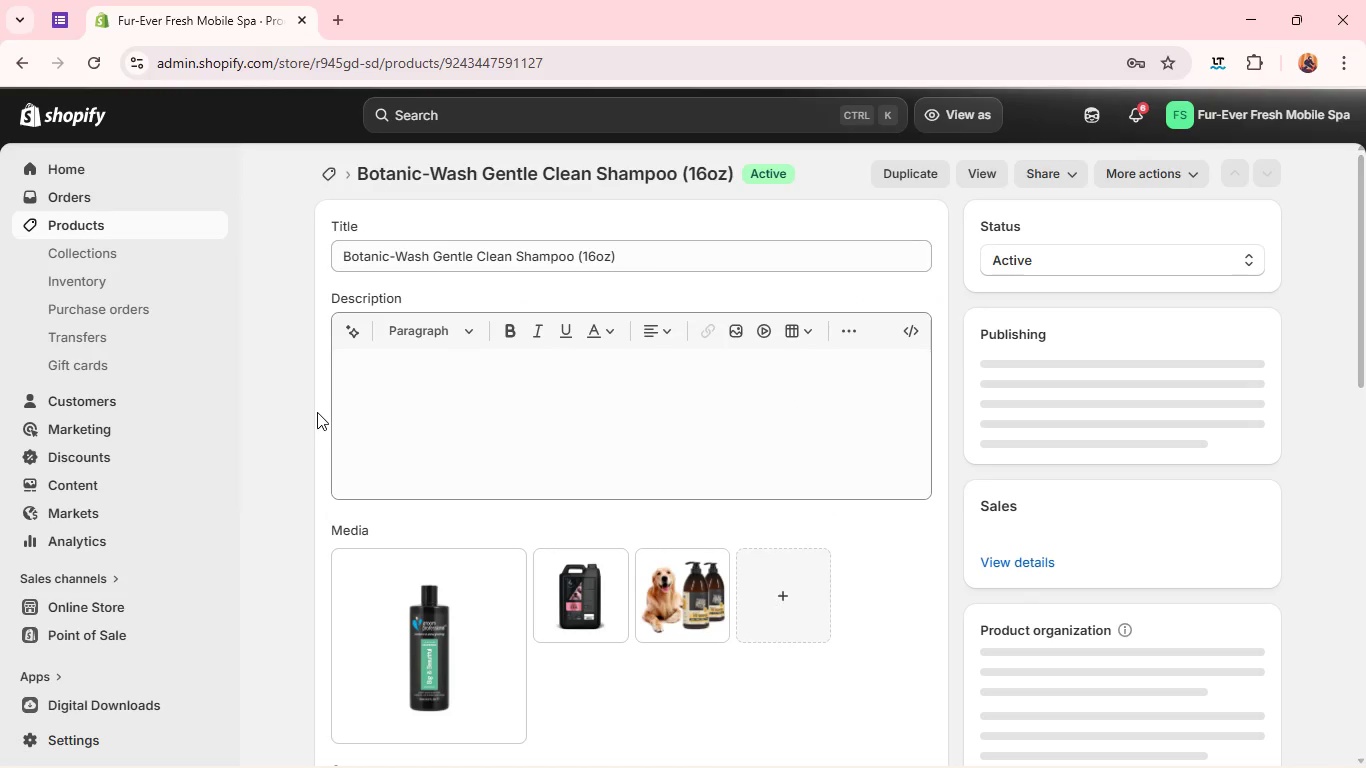 
mouse_move([673, 537])
 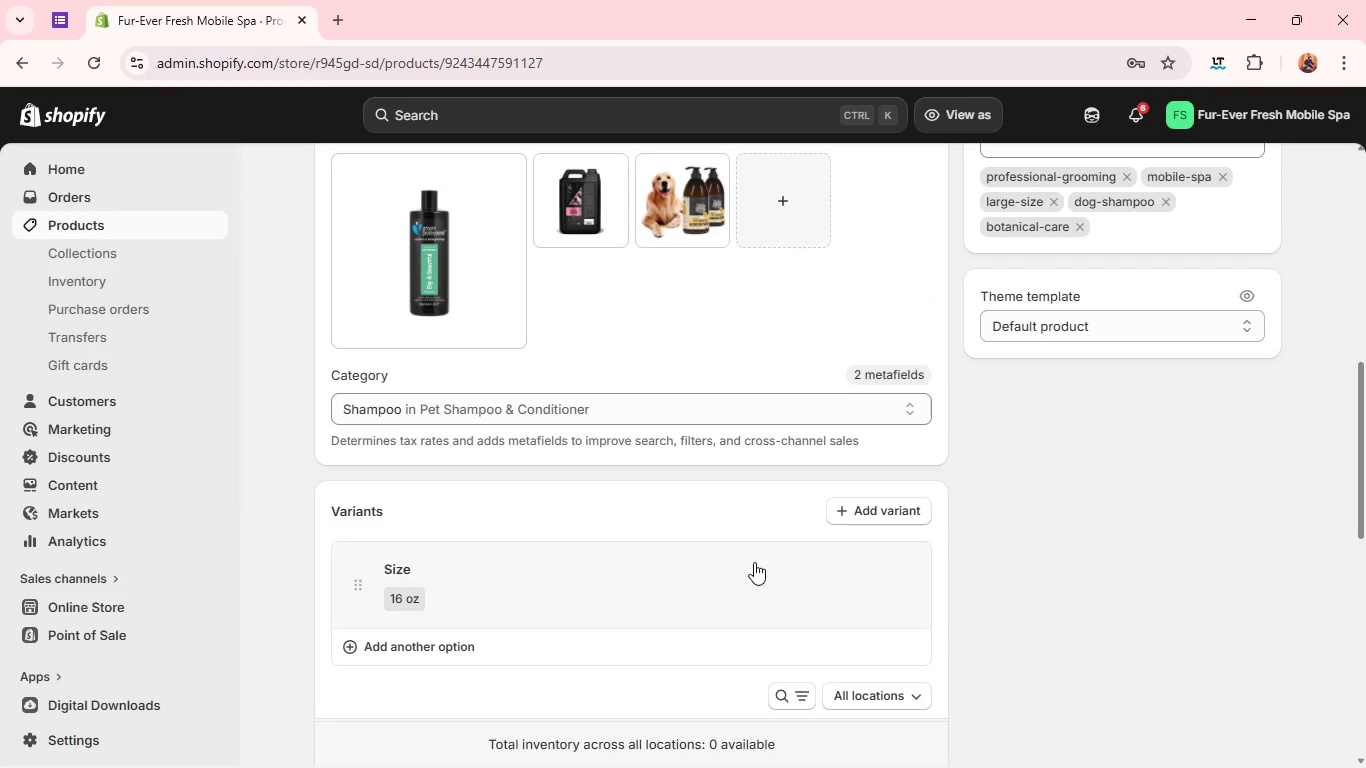 
mouse_move([716, 554])
 